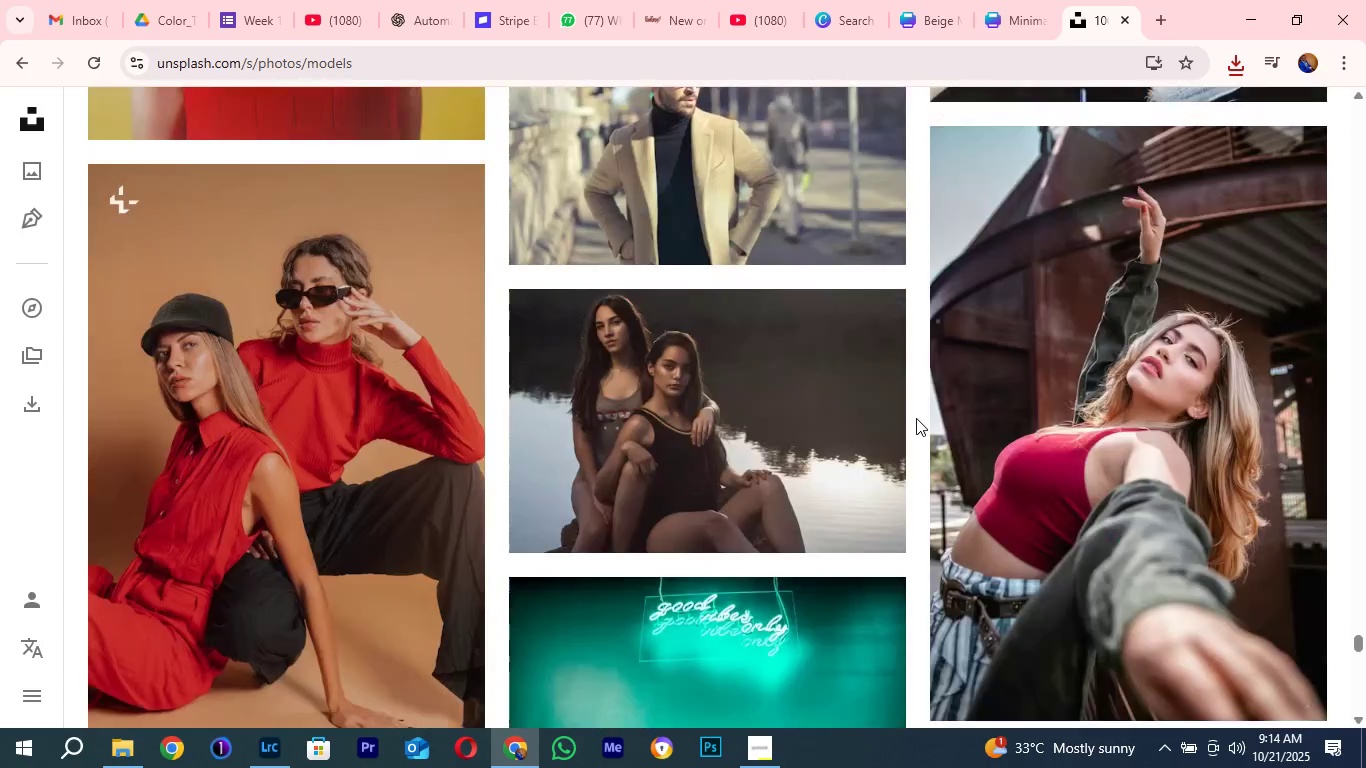 
scroll: coordinate [919, 410], scroll_direction: down, amount: 26.0
 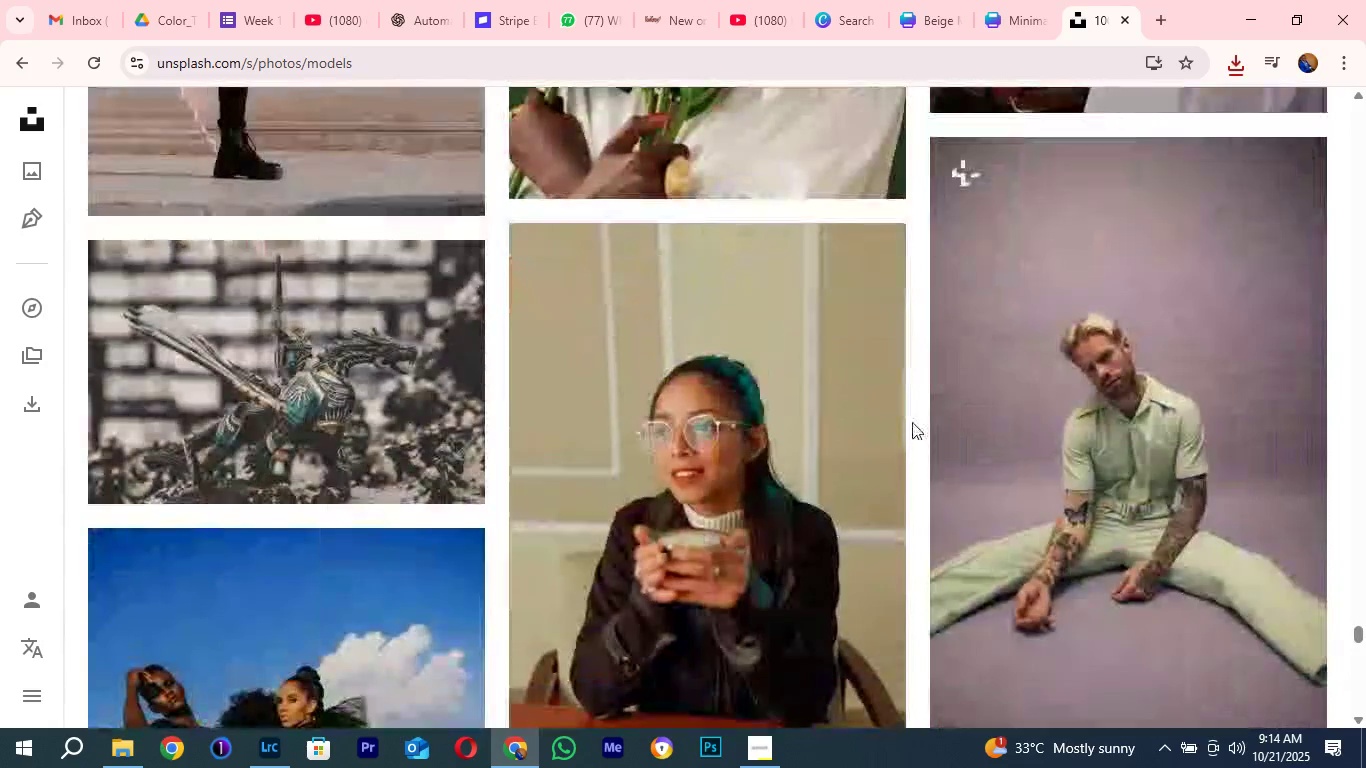 
scroll: coordinate [912, 422], scroll_direction: up, amount: 2.0
 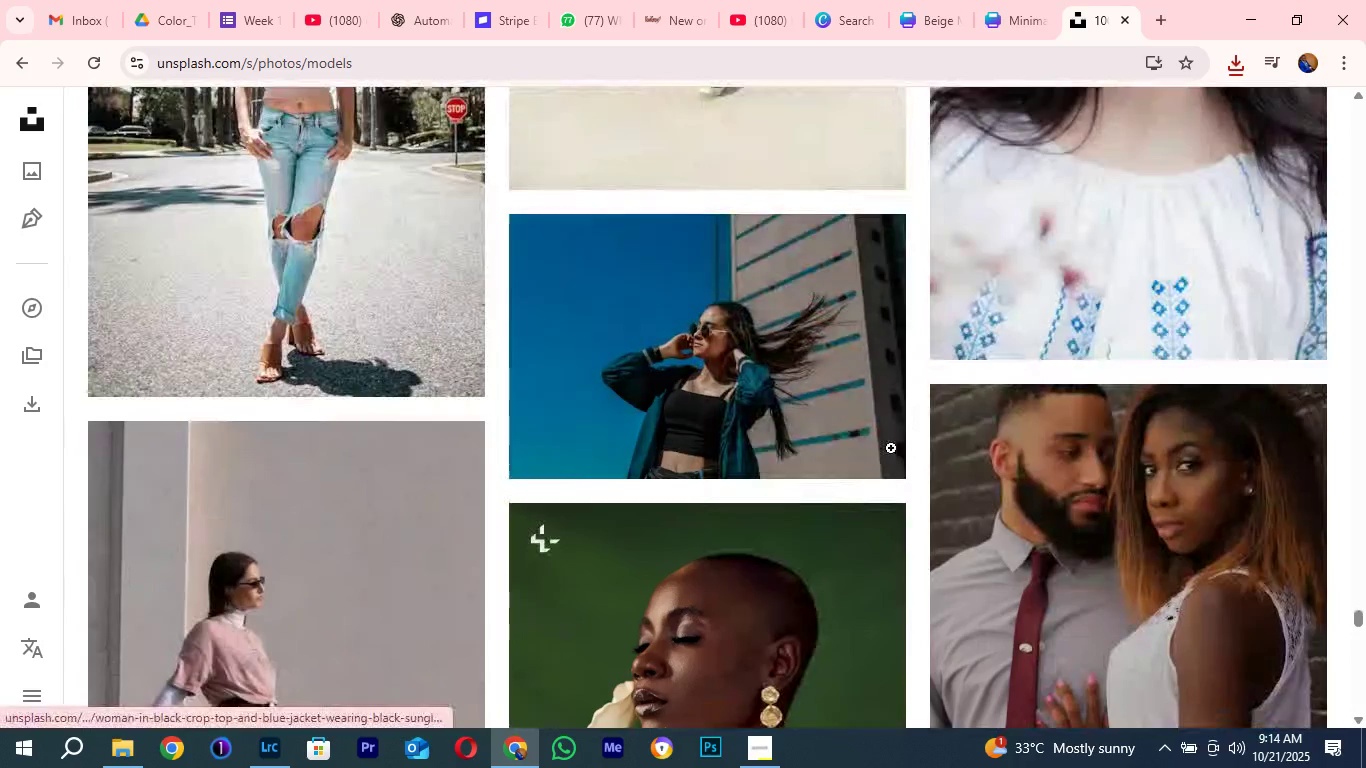 
left_click([856, 441])
 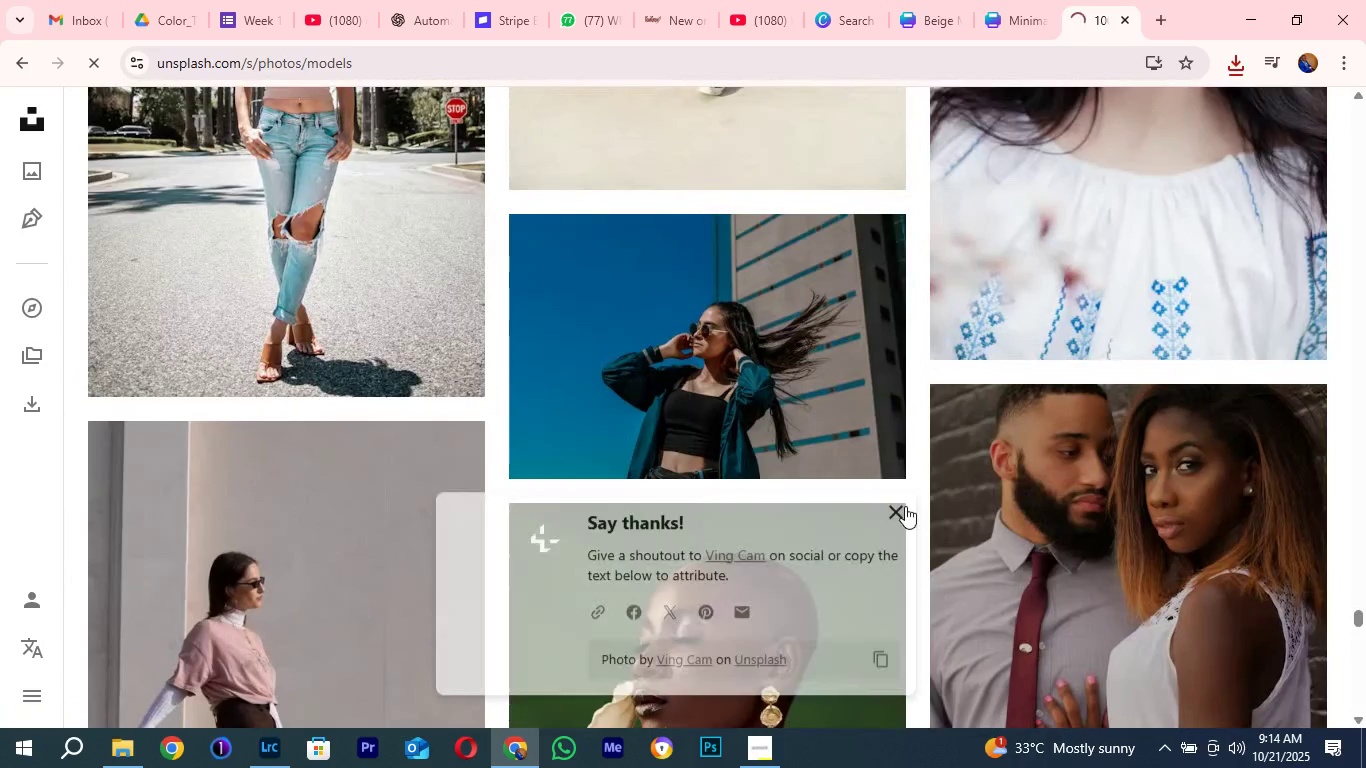 
left_click([905, 506])
 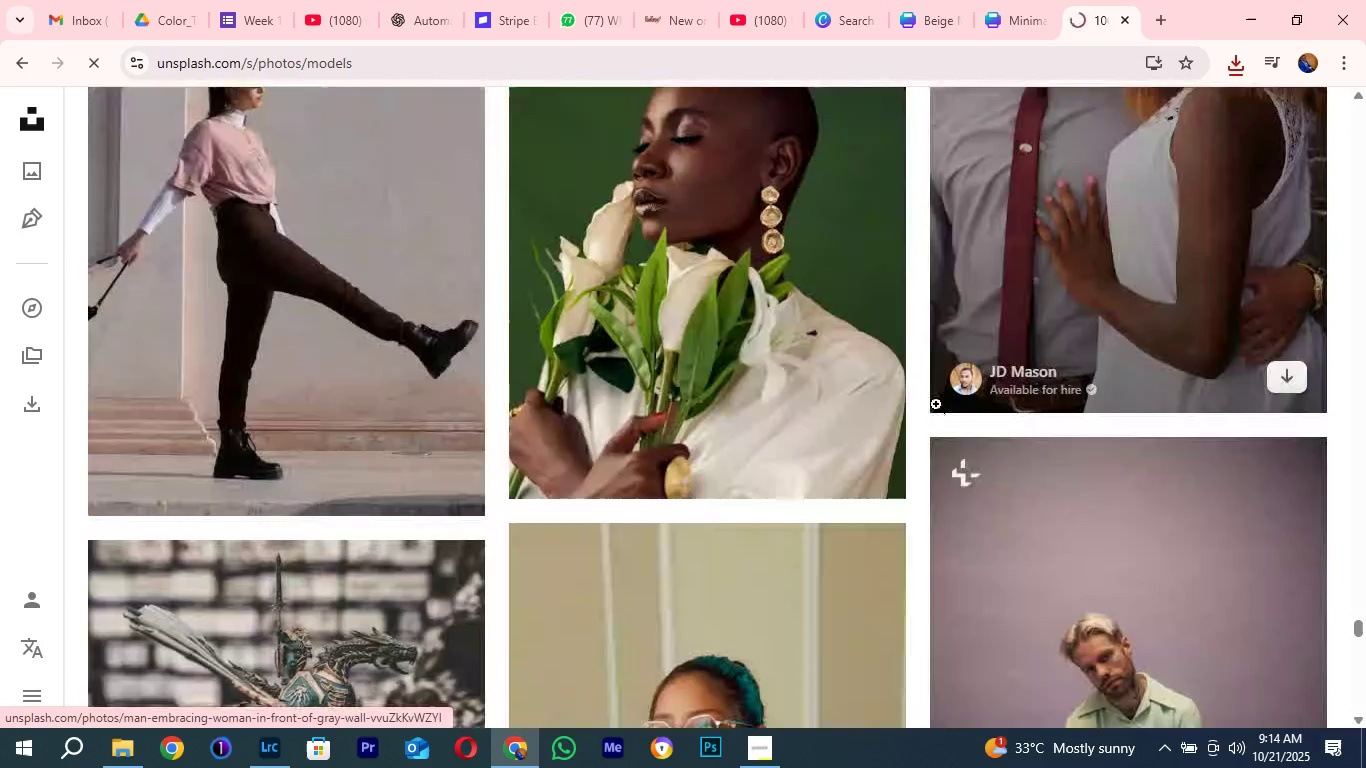 
scroll: coordinate [936, 412], scroll_direction: down, amount: 5.0
 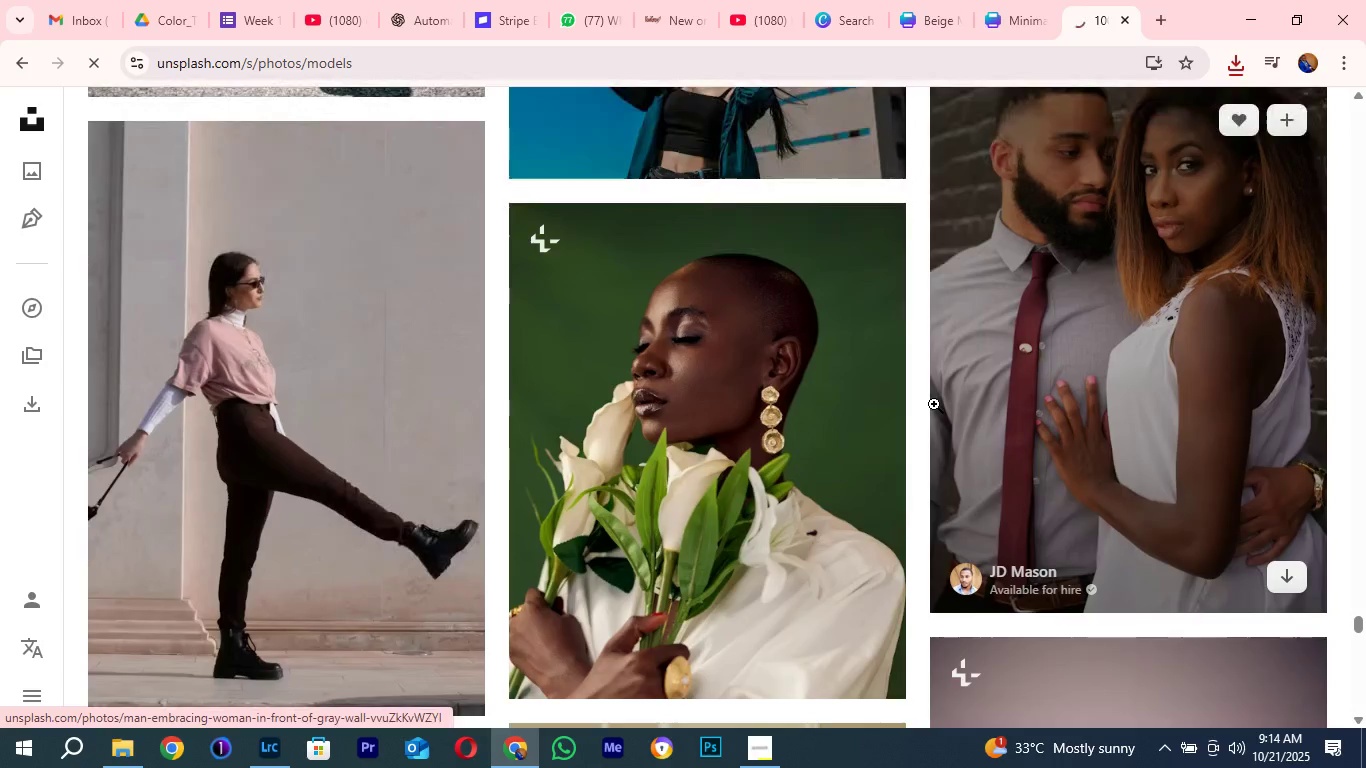 
scroll: coordinate [934, 404], scroll_direction: up, amount: 2.0
 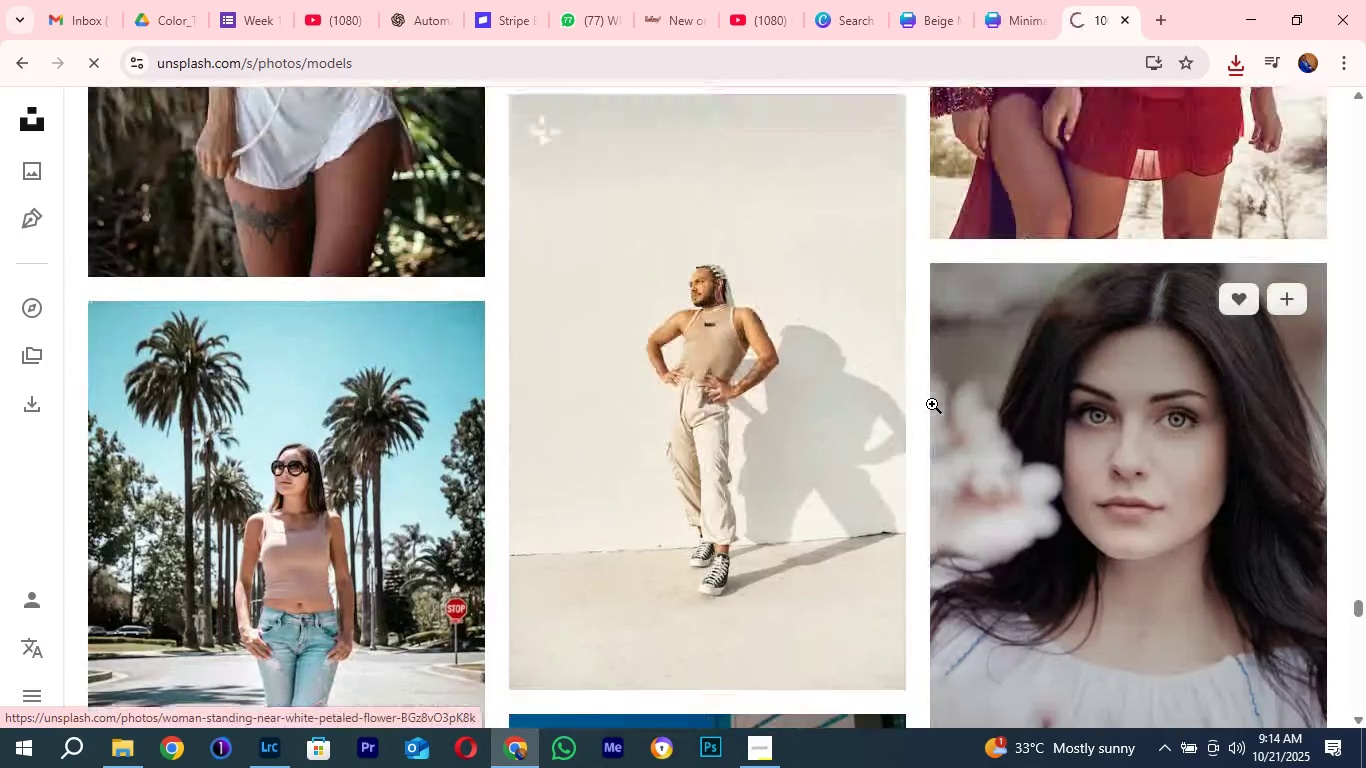 
scroll: coordinate [932, 405], scroll_direction: down, amount: 15.0
 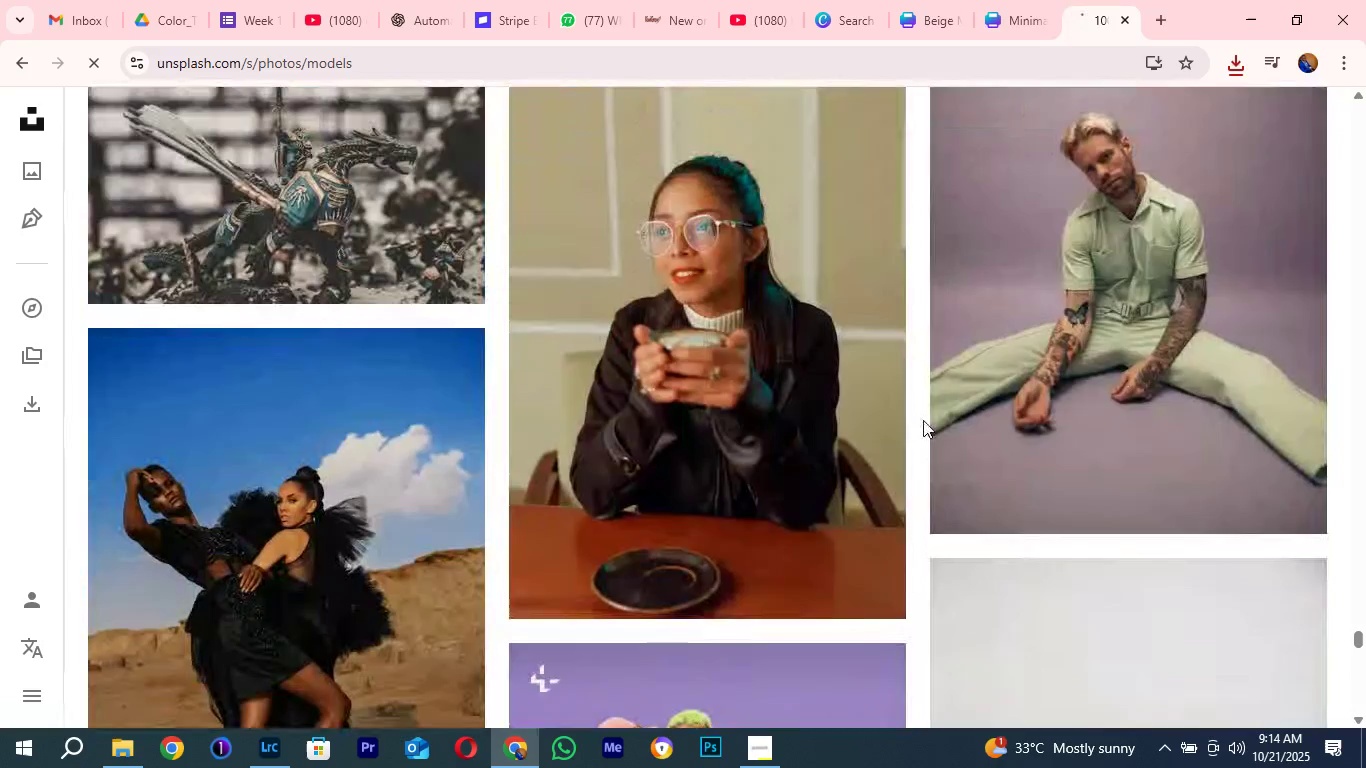 
scroll: coordinate [923, 420], scroll_direction: up, amount: 1.0
 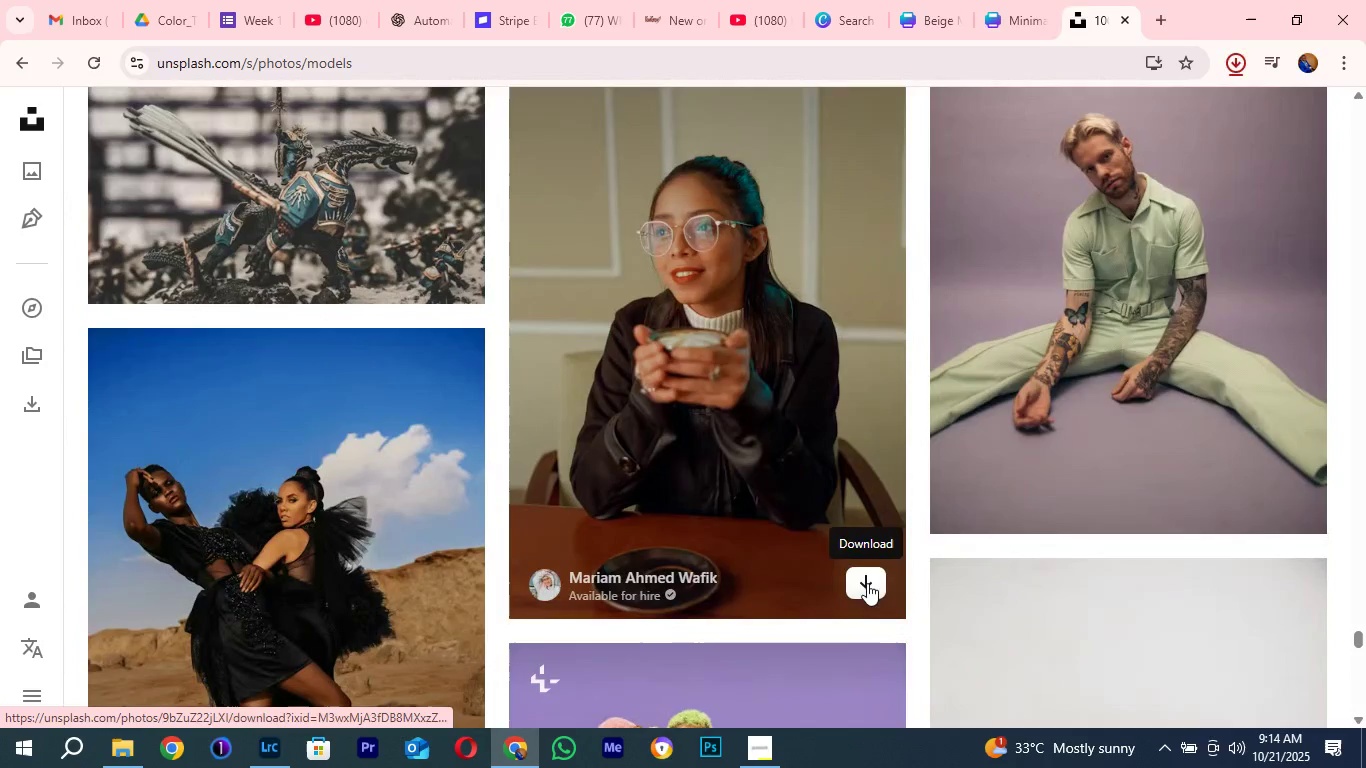 
left_click([867, 583])
 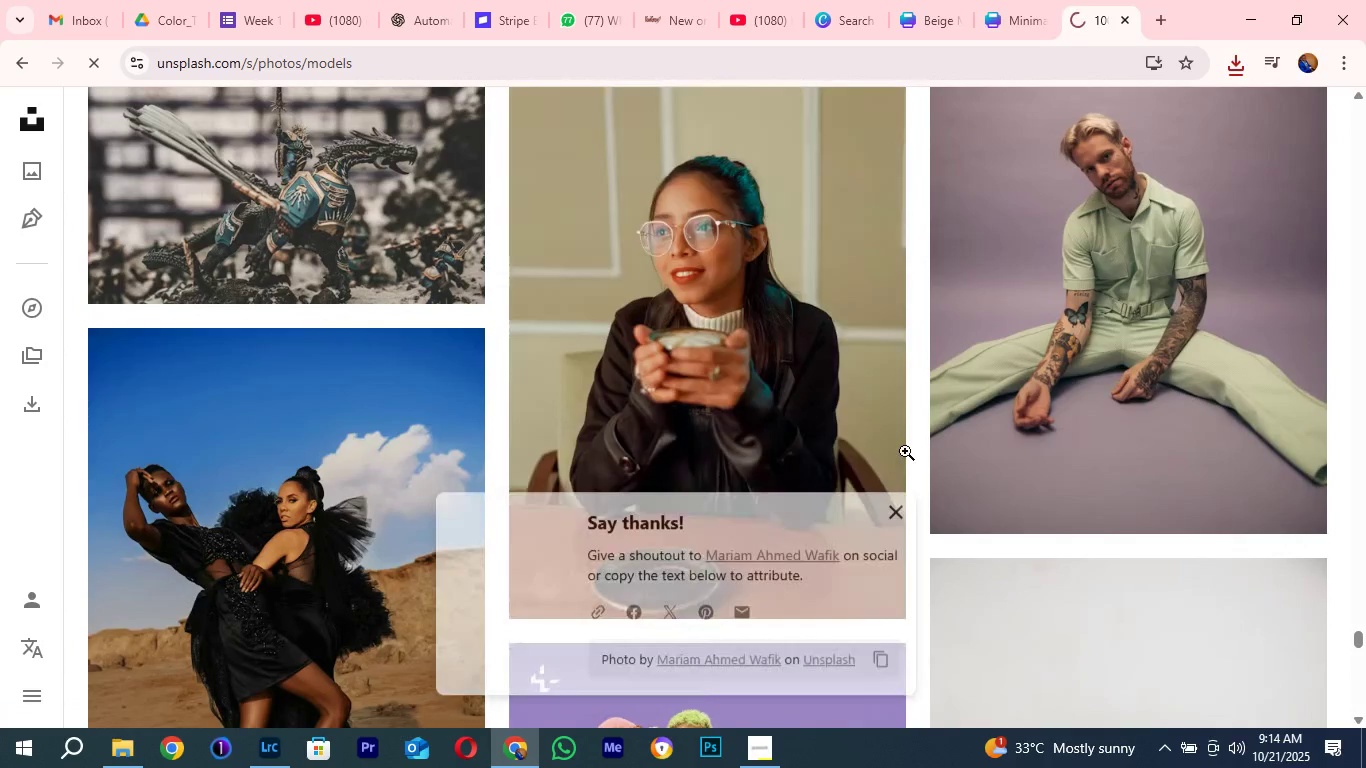 
left_click([890, 508])
 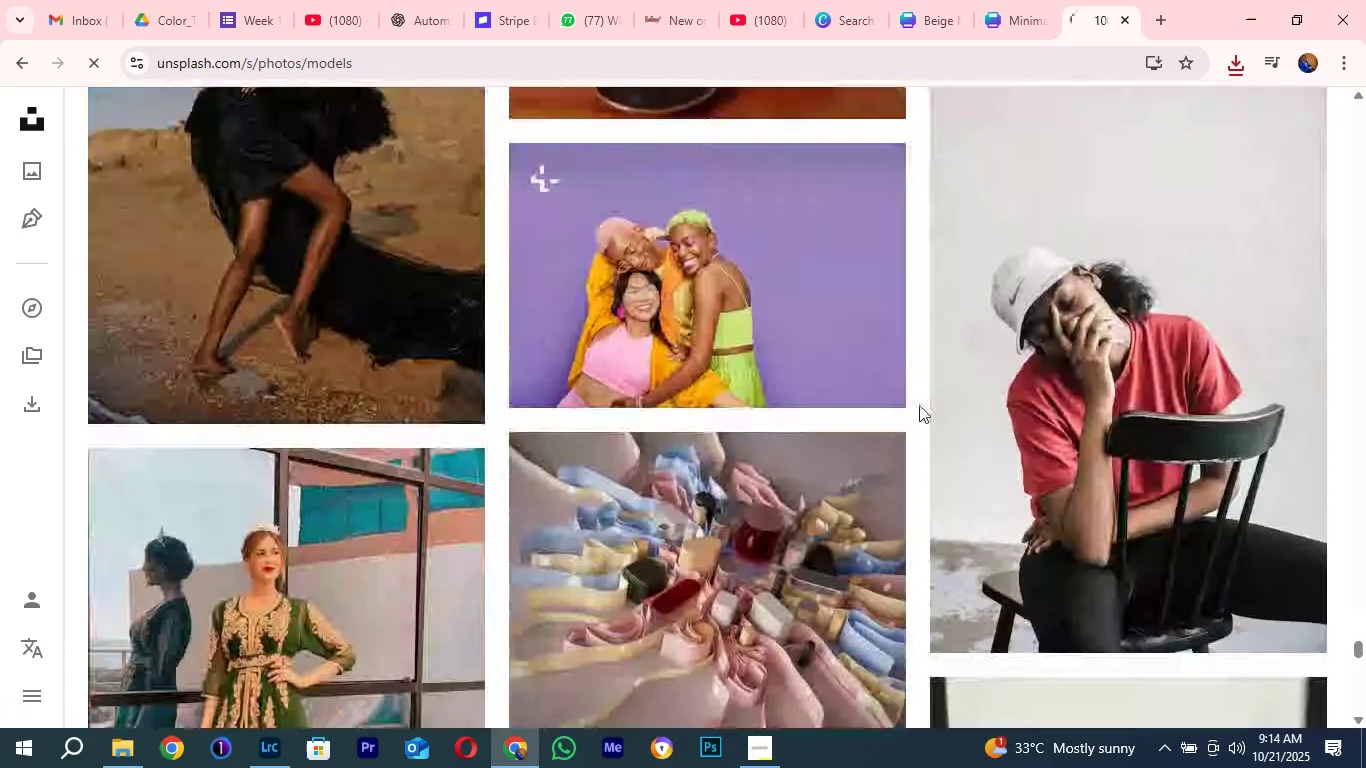 
scroll: coordinate [919, 406], scroll_direction: down, amount: 12.0
 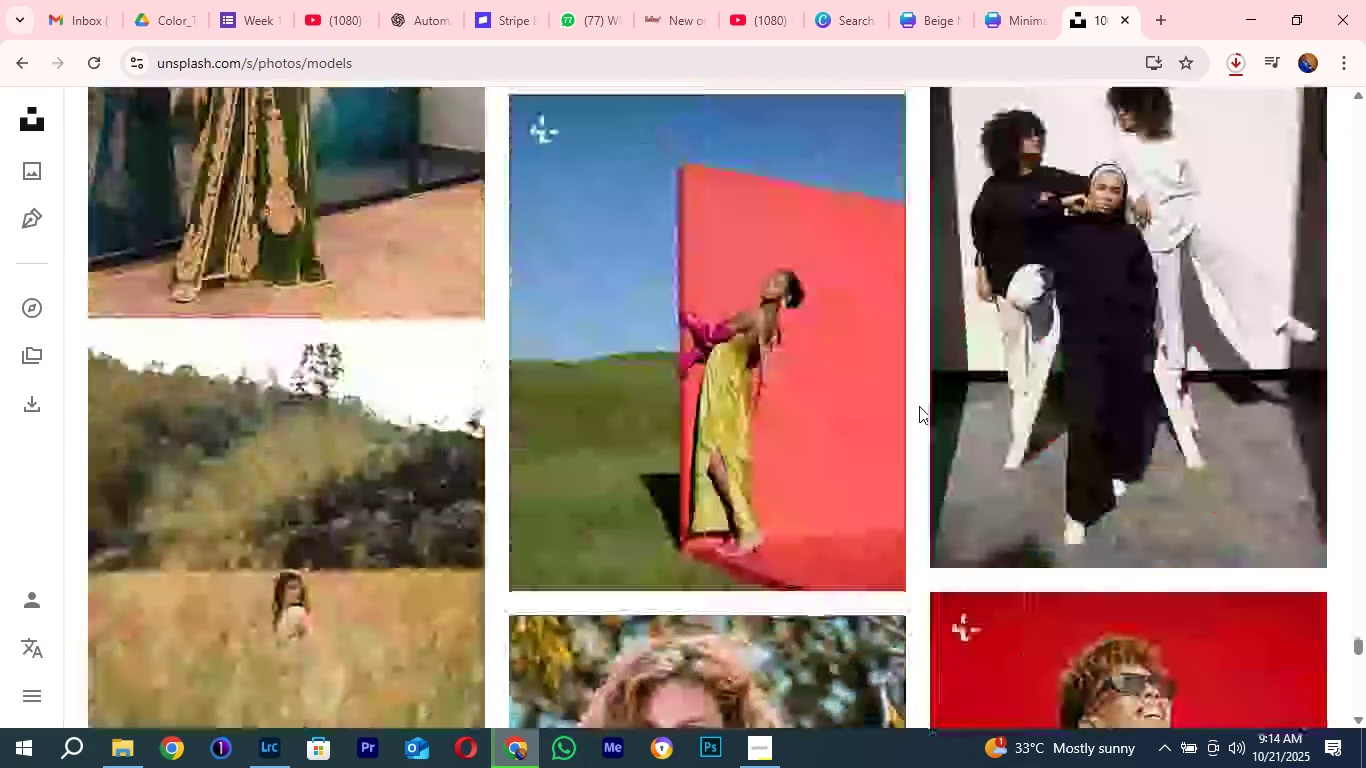 
scroll: coordinate [919, 406], scroll_direction: up, amount: 2.0
 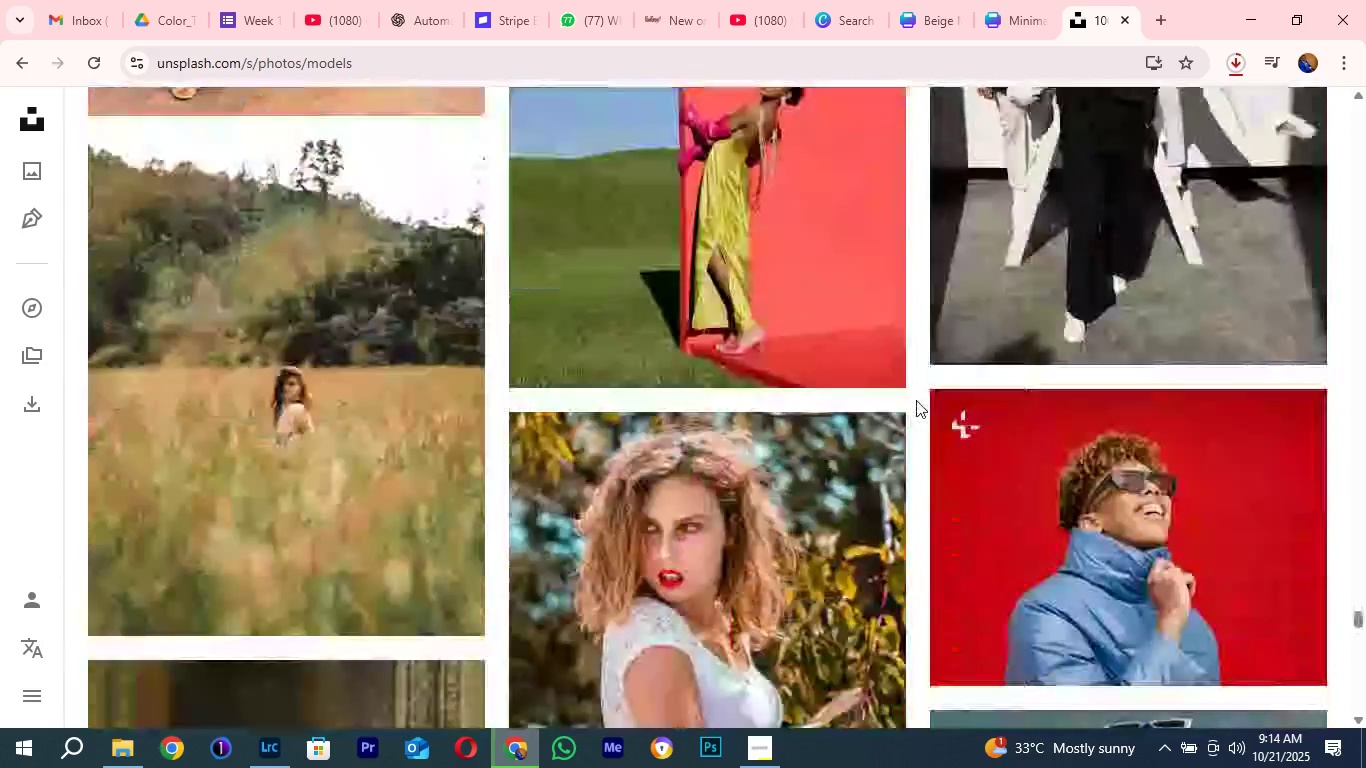 
scroll: coordinate [915, 405], scroll_direction: down, amount: 16.0
 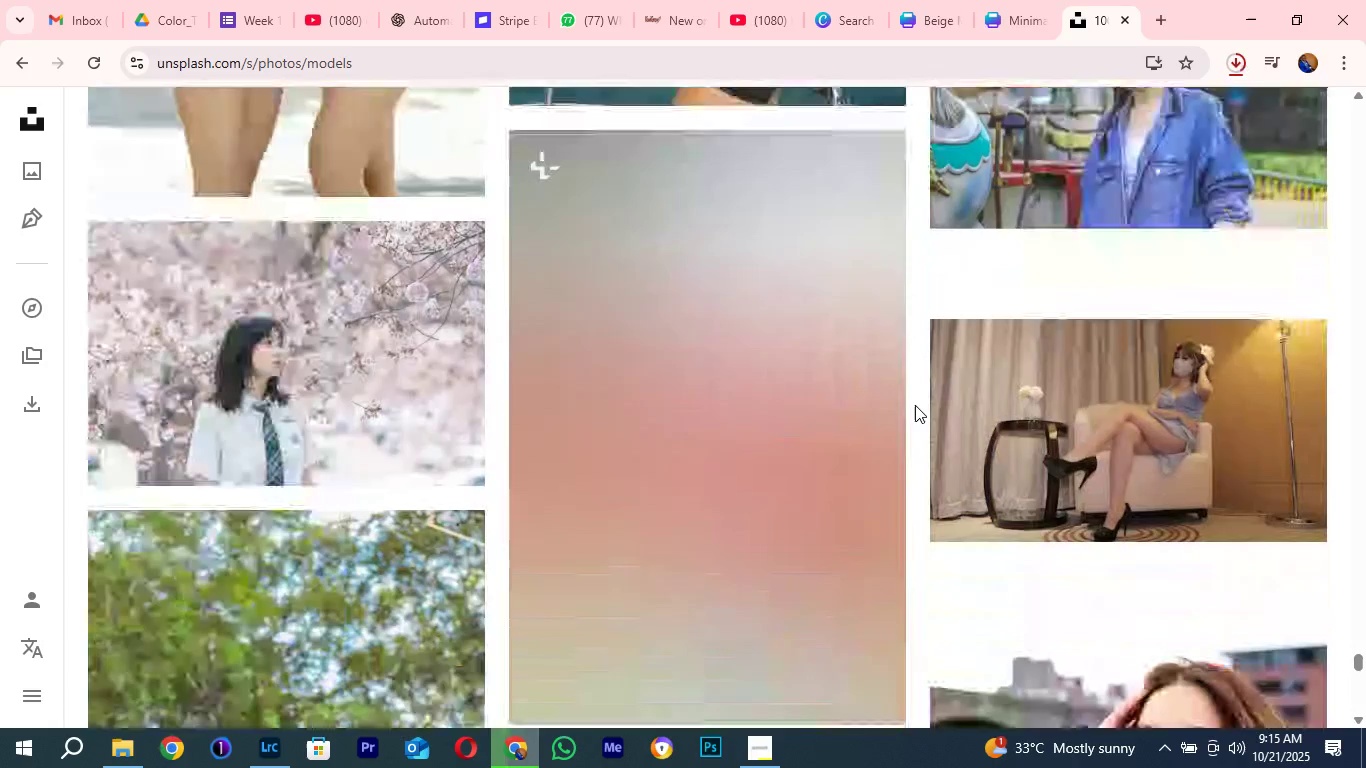 
scroll: coordinate [915, 405], scroll_direction: up, amount: 16.0
 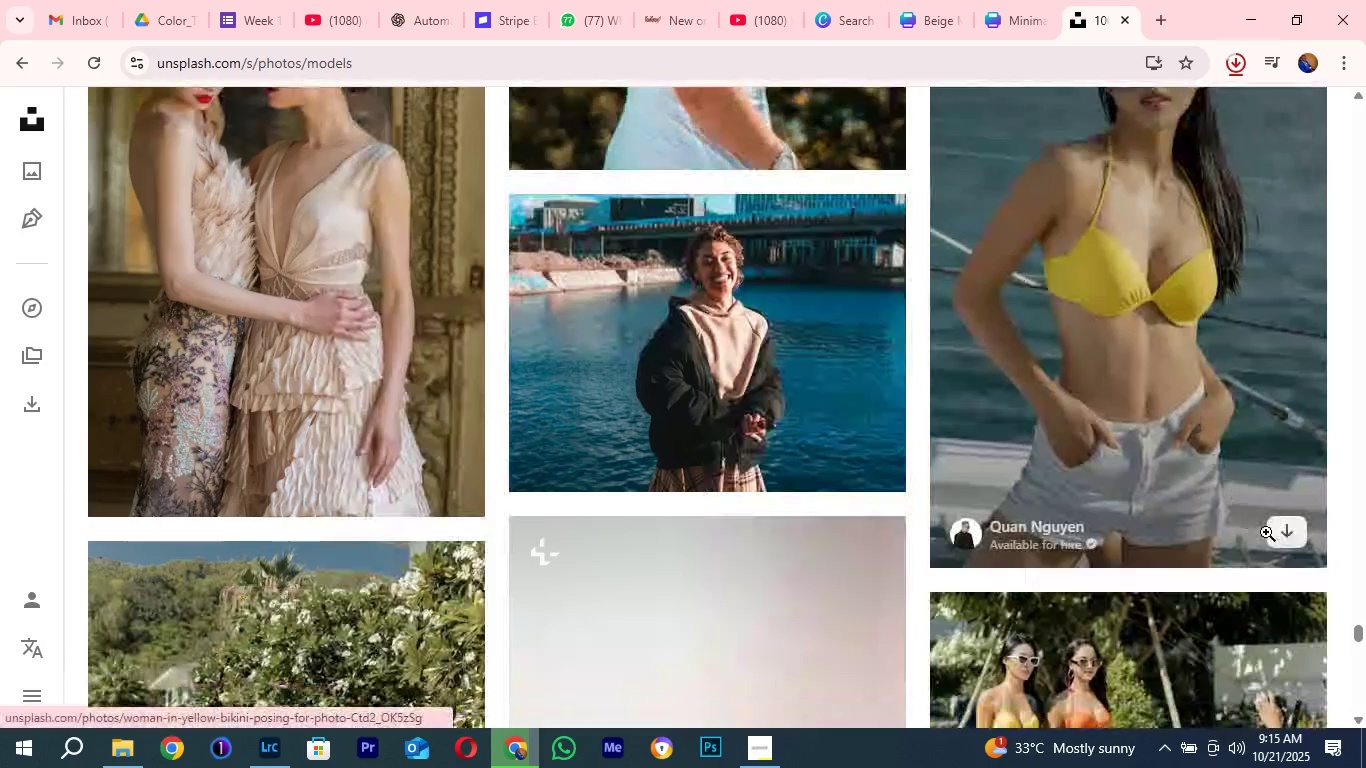 
scroll: coordinate [1197, 450], scroll_direction: down, amount: 2.0
 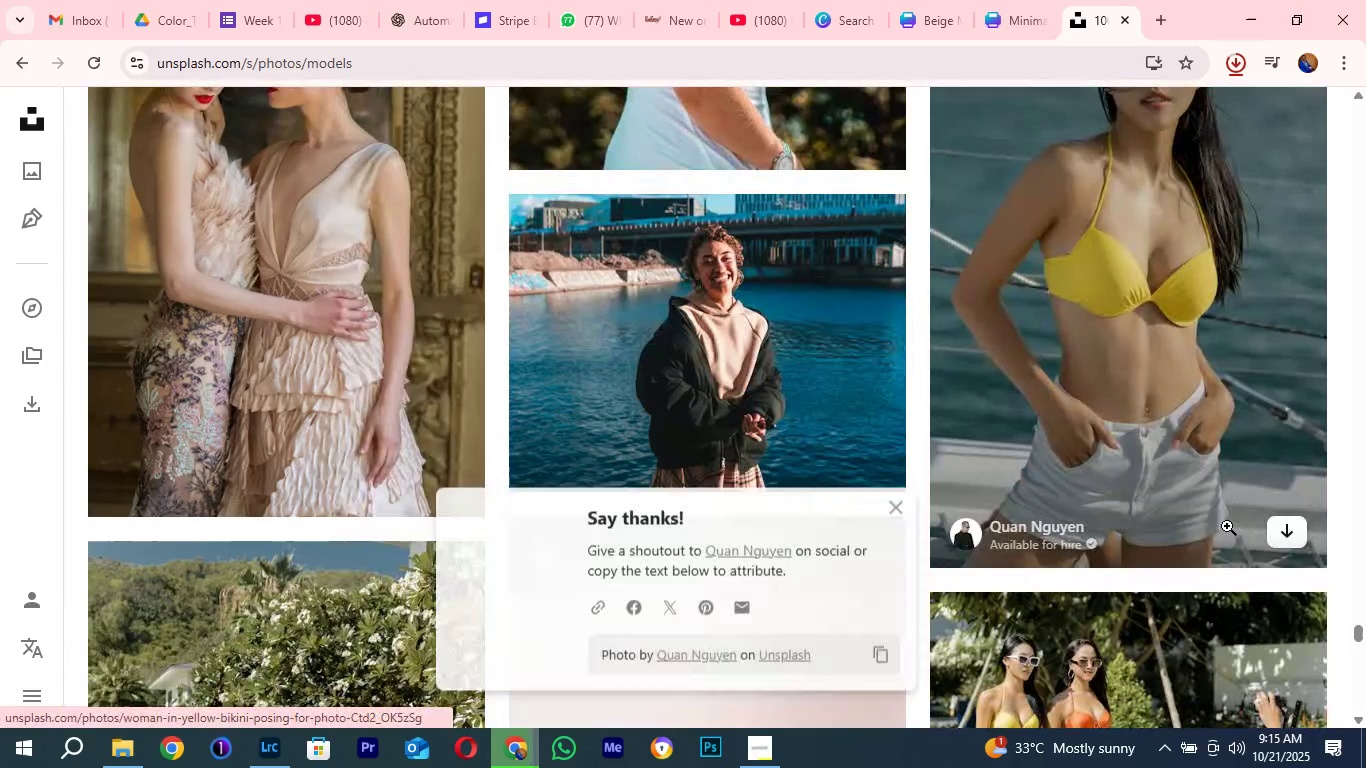 
left_click([1276, 527])
 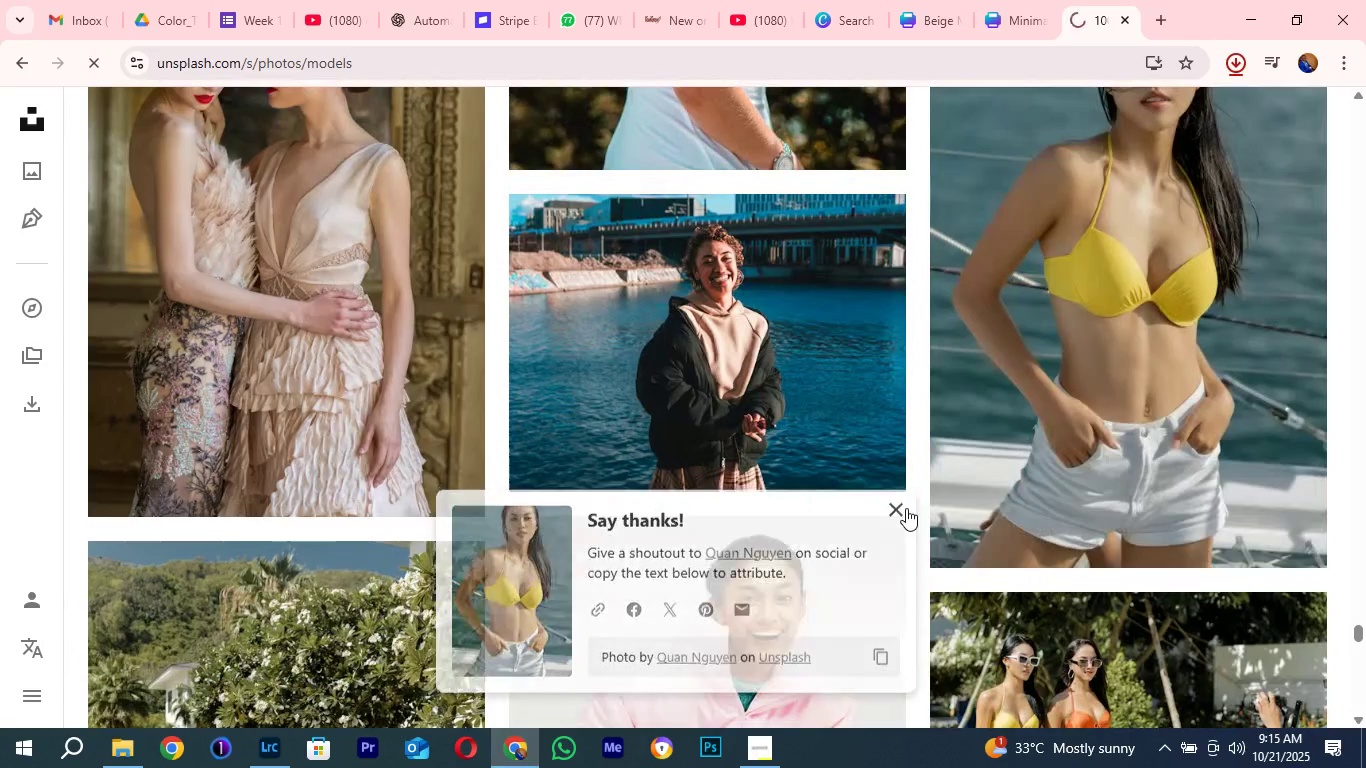 
left_click([906, 508])
 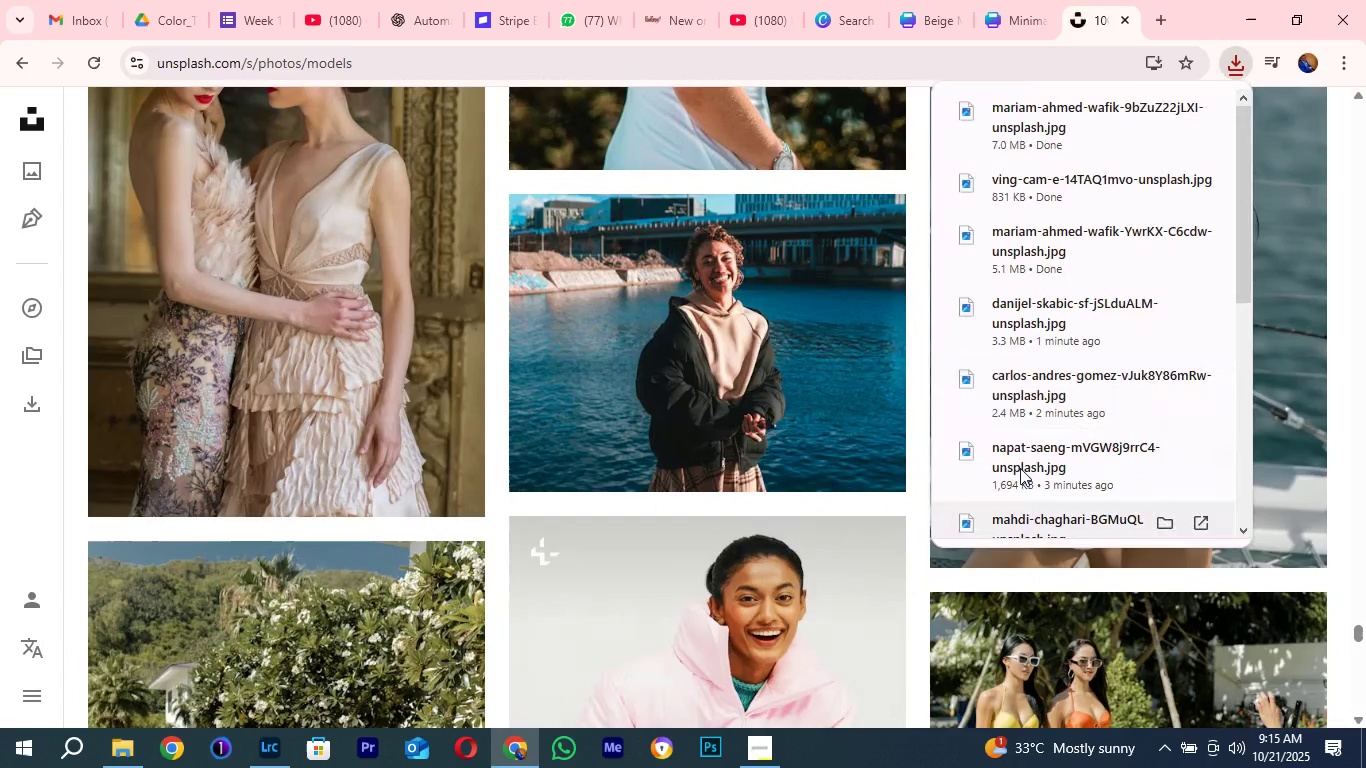 
scroll: coordinate [1098, 410], scroll_direction: up, amount: 3.0
 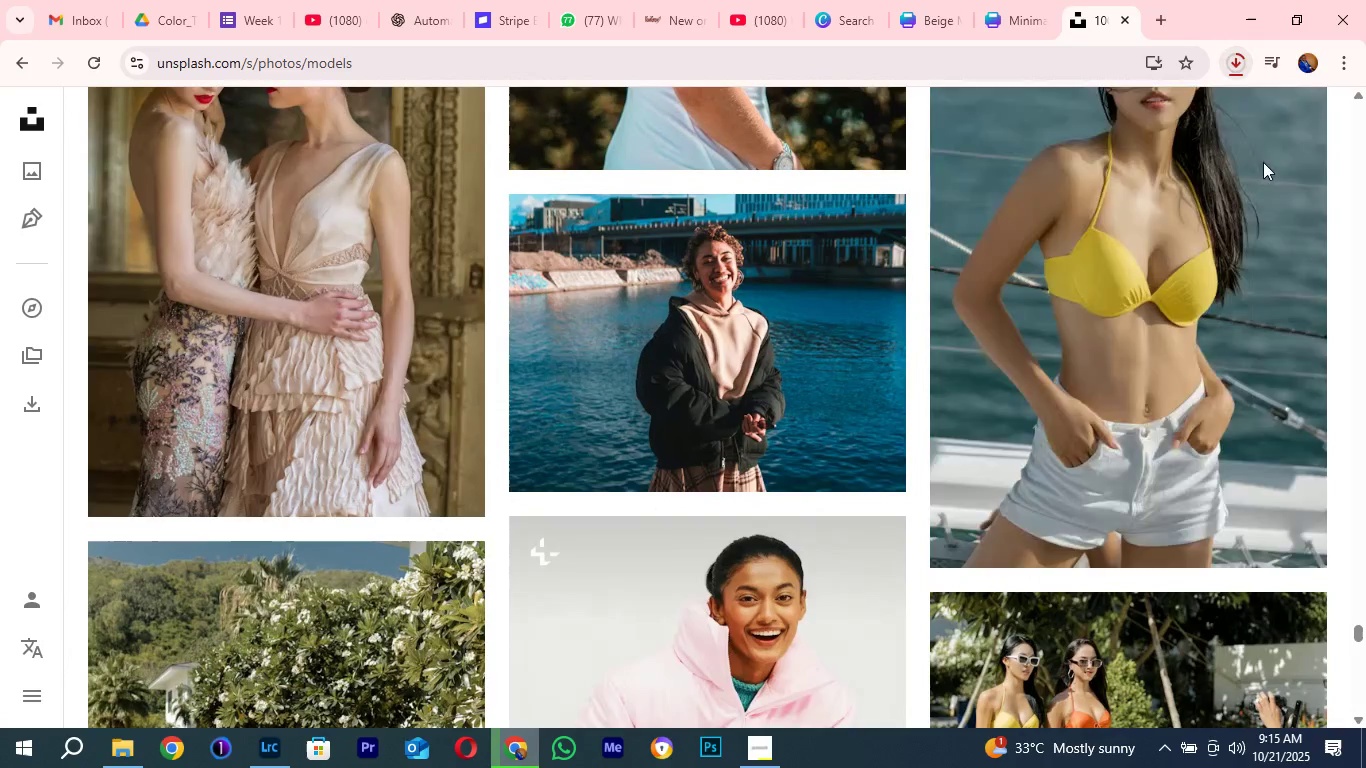 
left_click([1233, 63])
 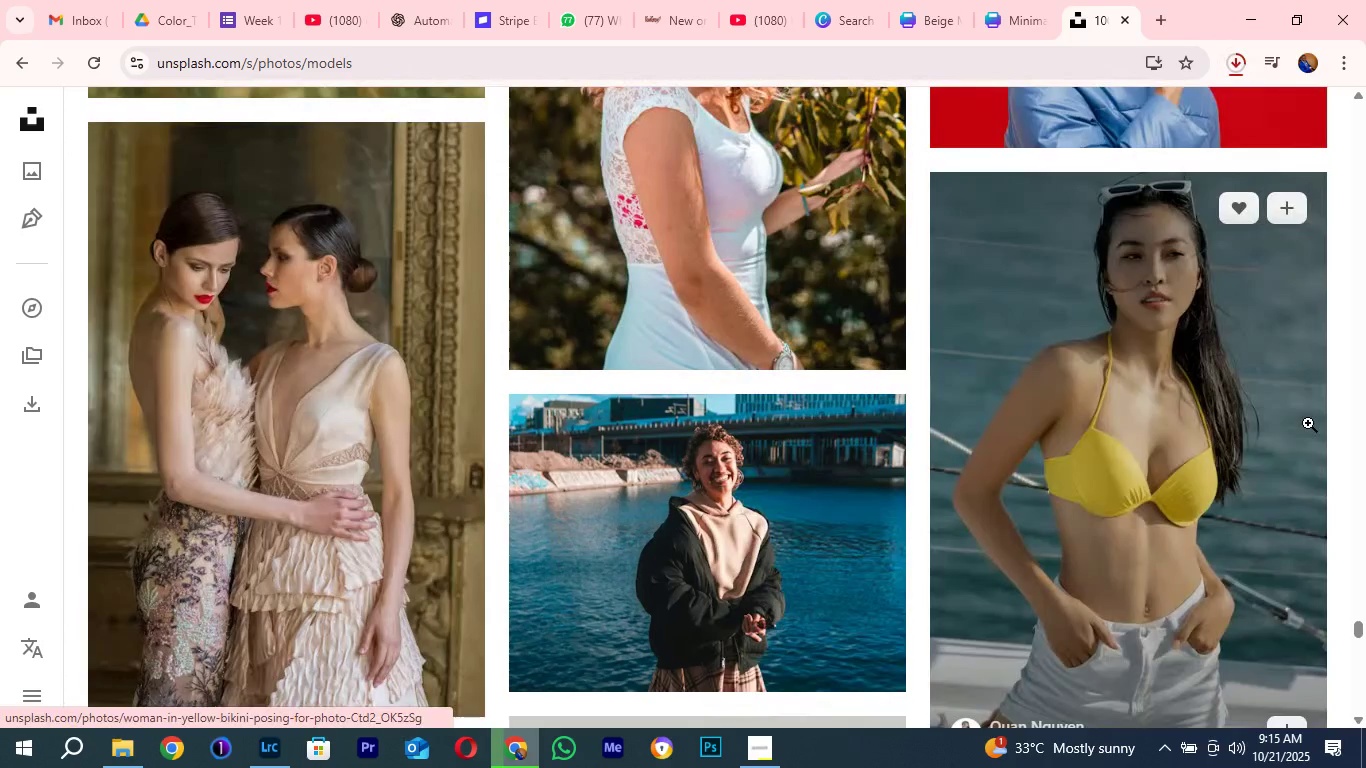 
scroll: coordinate [1299, 369], scroll_direction: up, amount: 2.0
 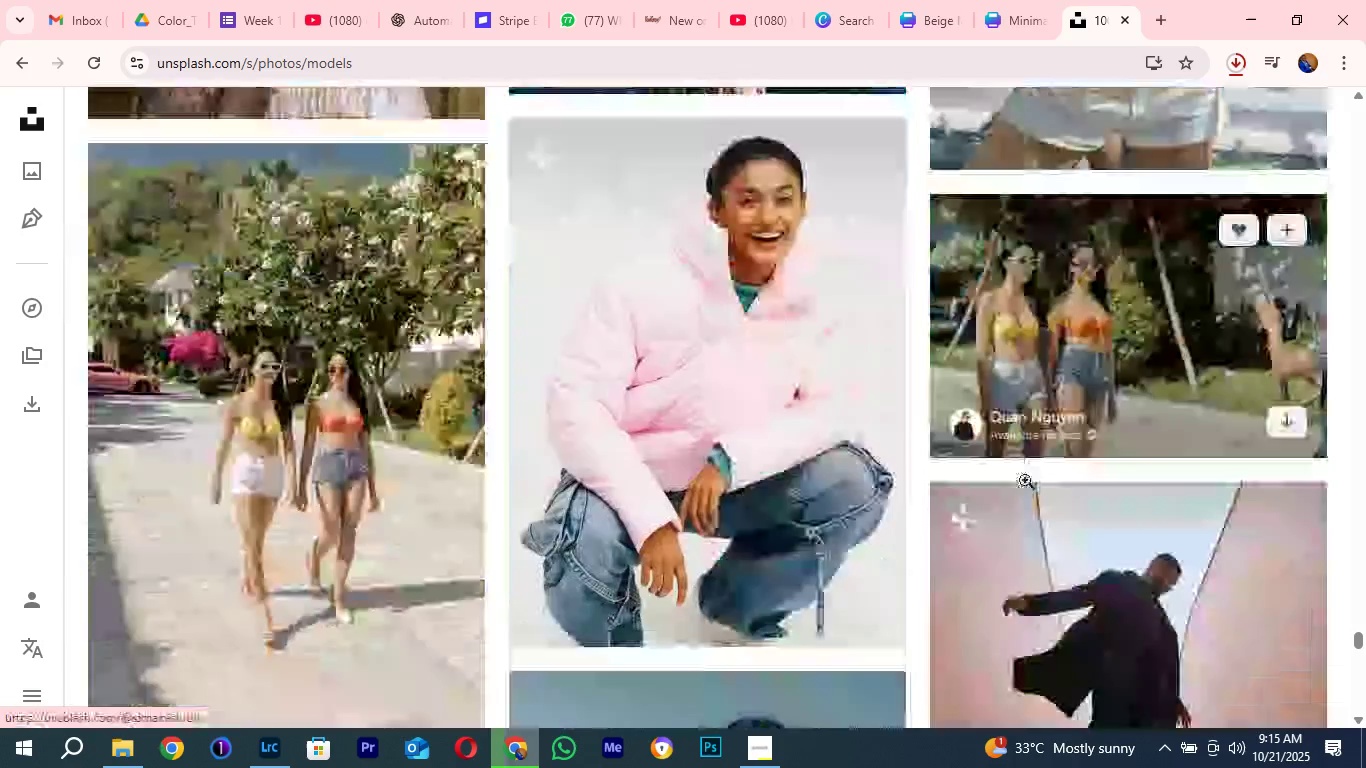 
scroll: coordinate [1013, 479], scroll_direction: down, amount: 29.0
 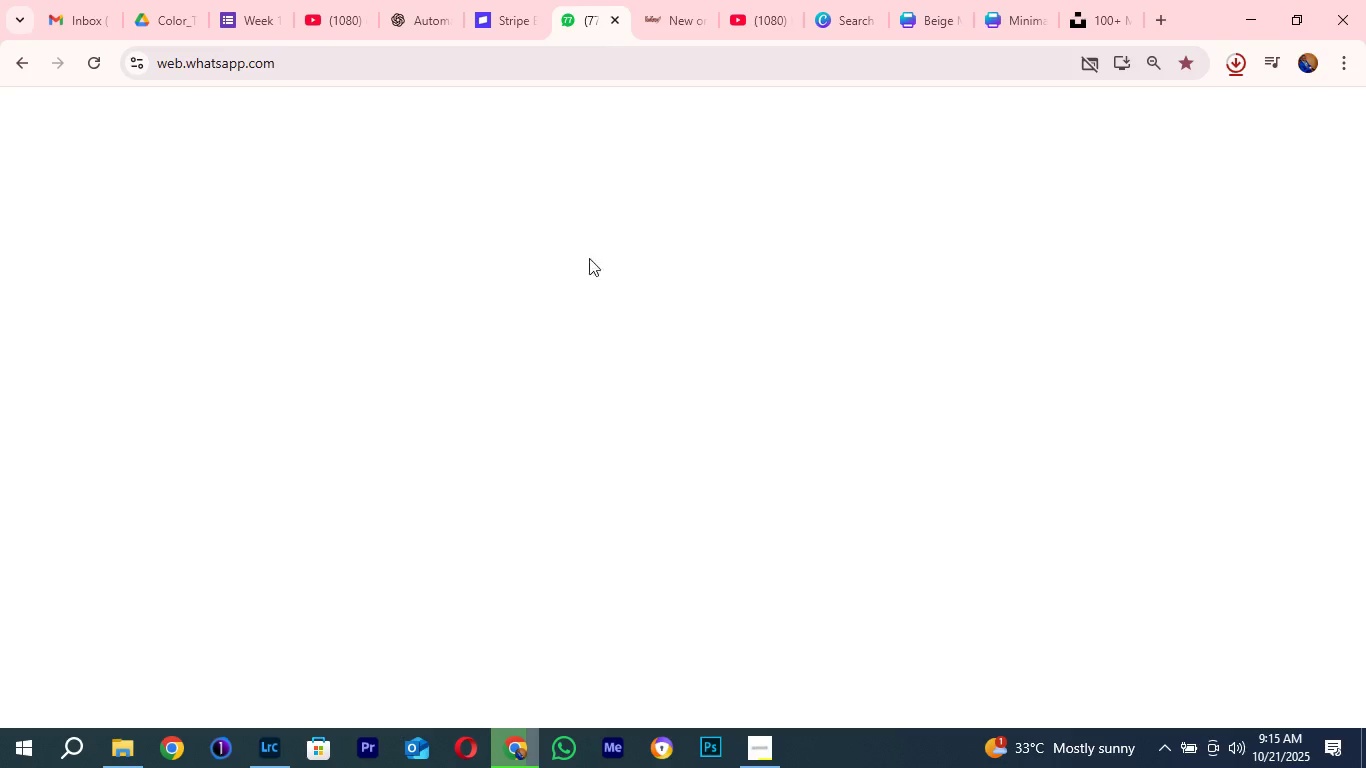 
left_click([581, 34])
 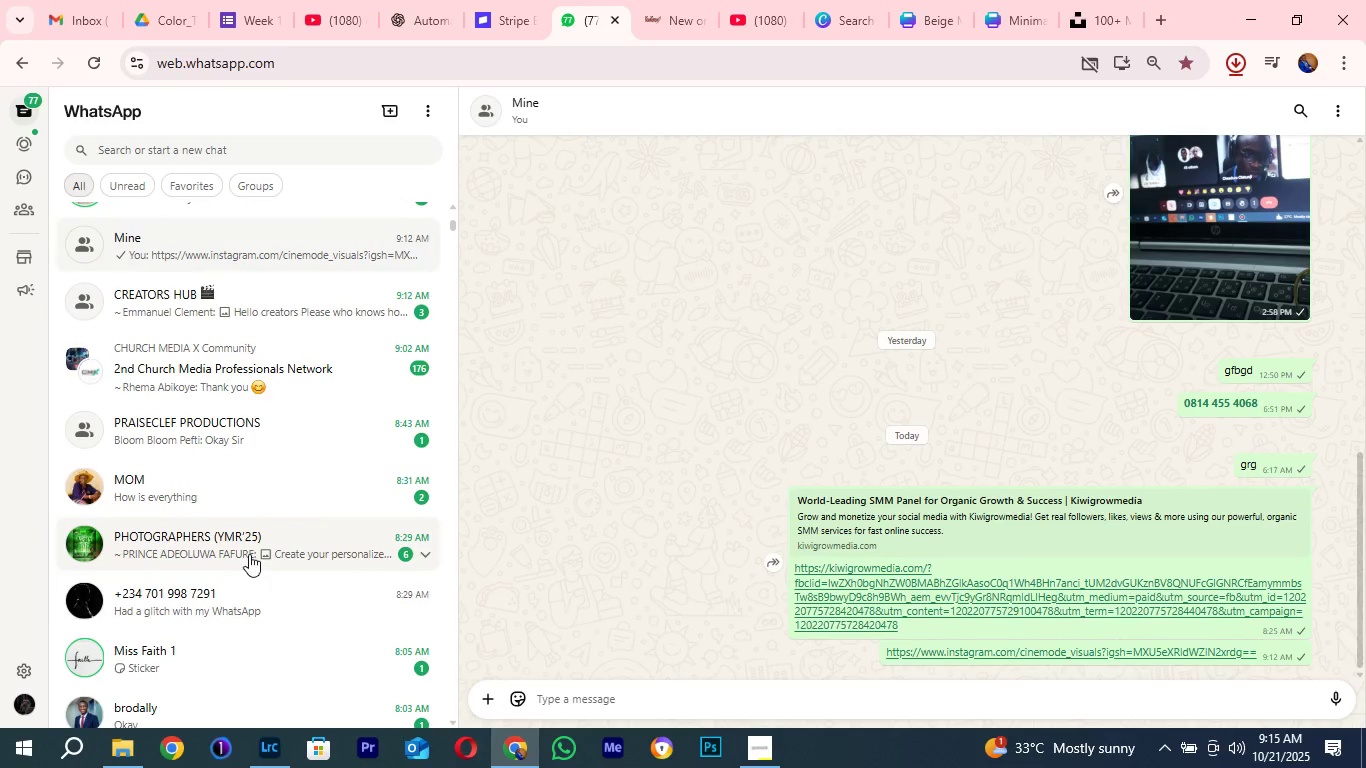 
wait(5.59)
 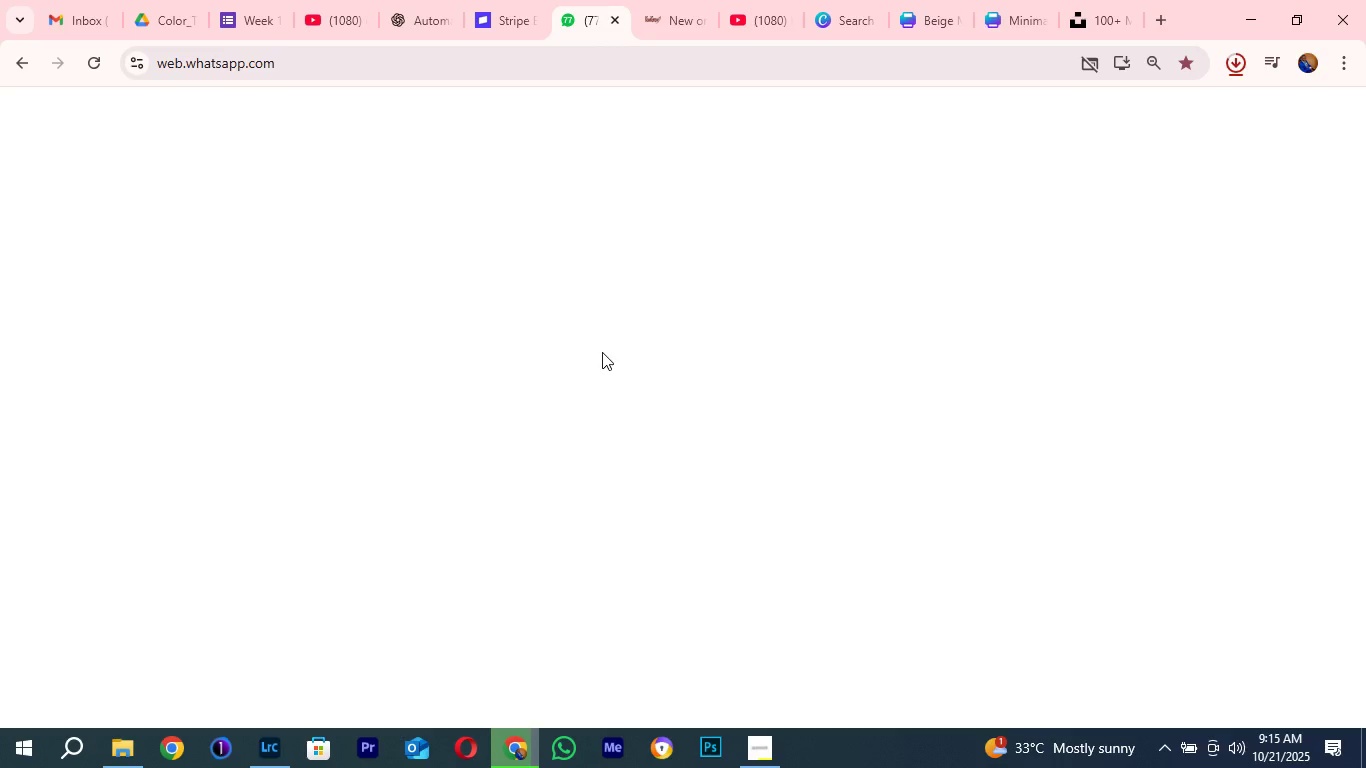 
left_click([271, 491])
 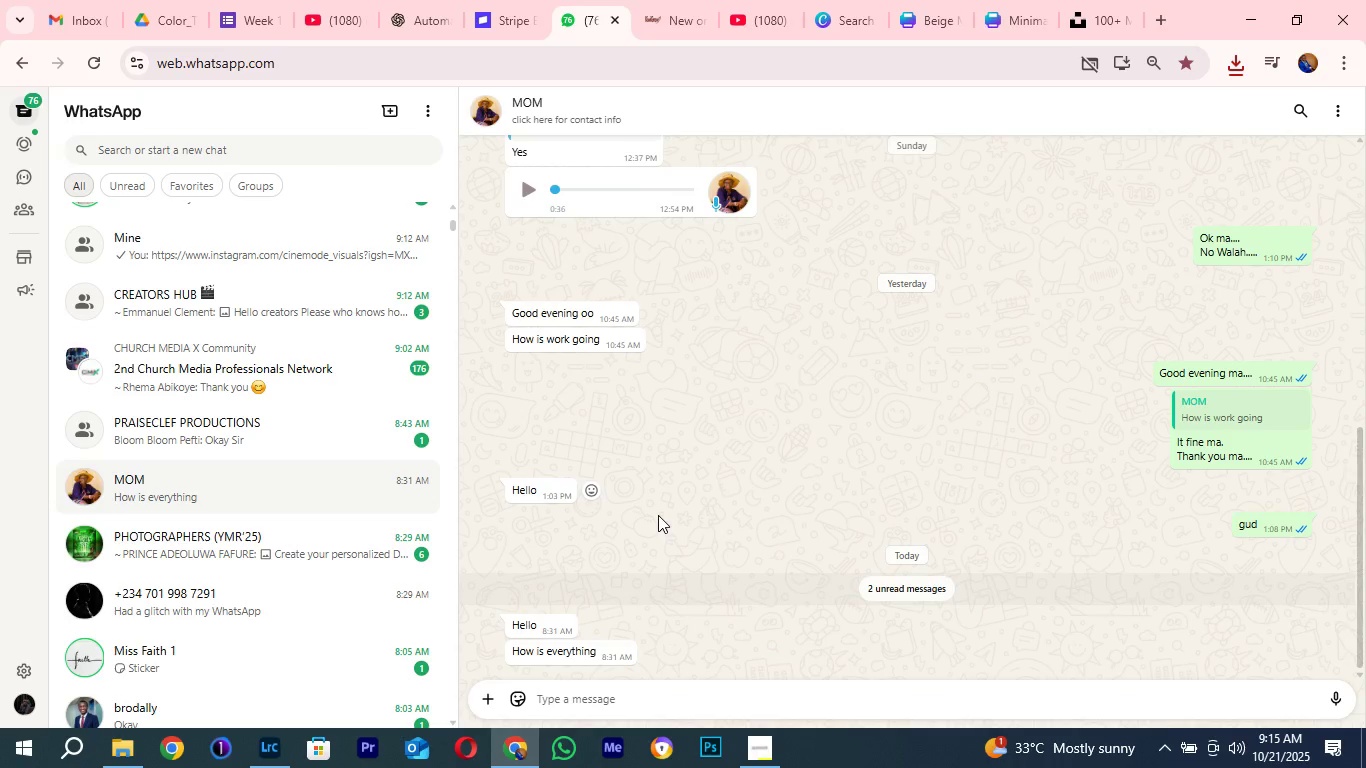 
wait(8.28)
 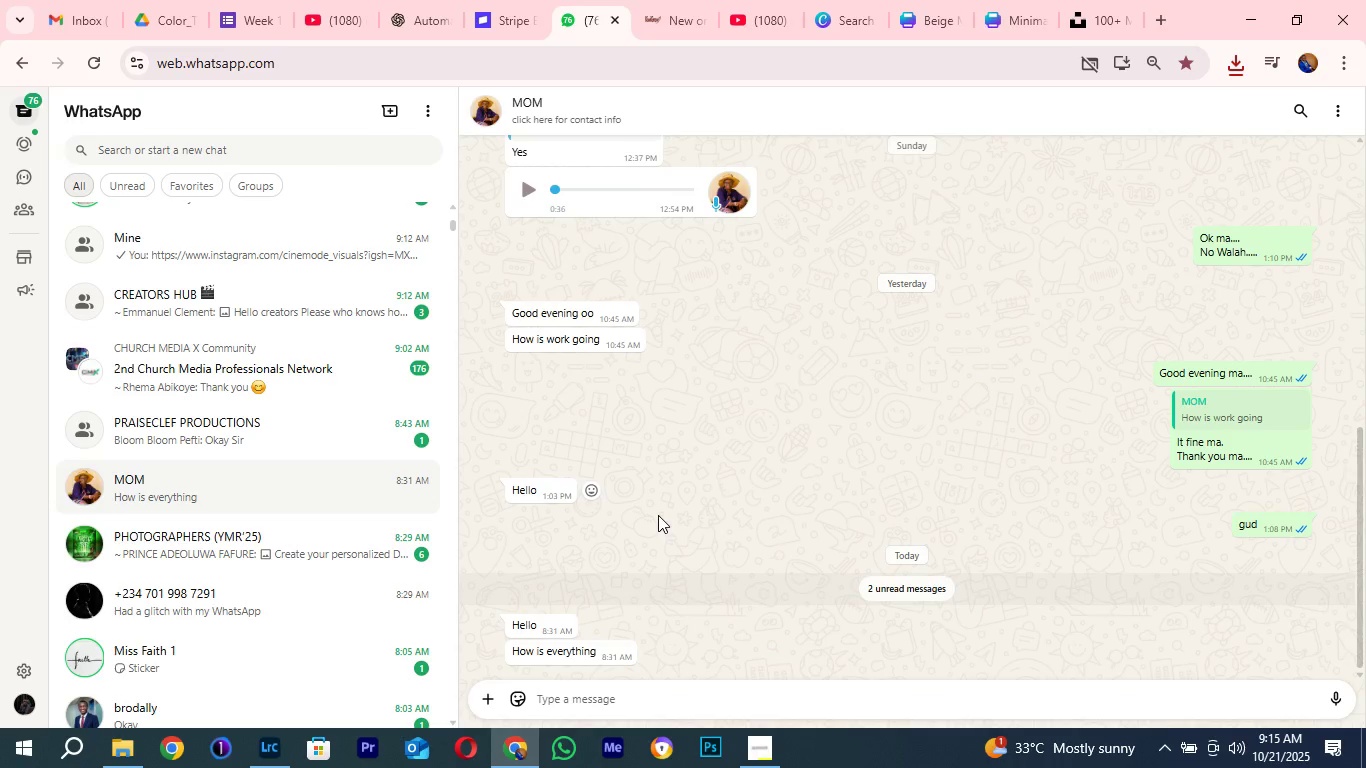 
left_click([641, 694])
 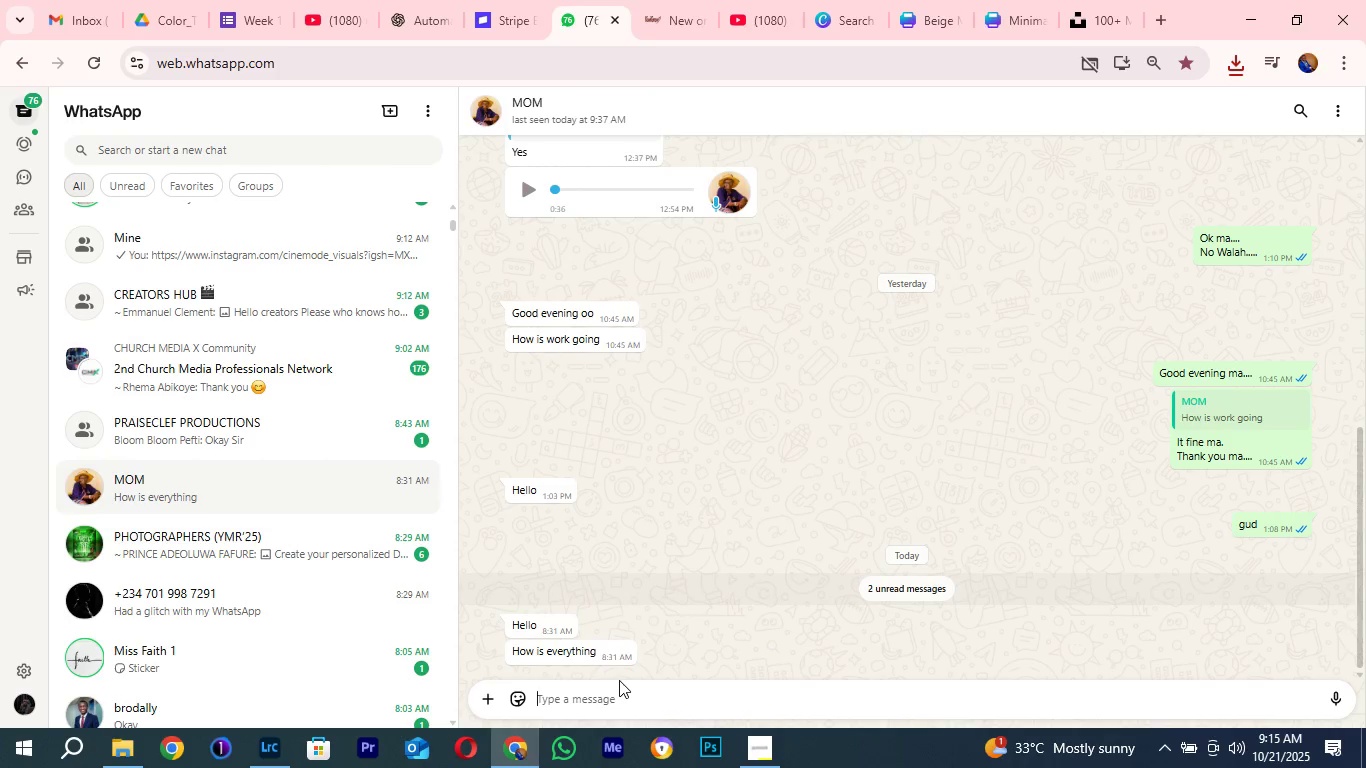 
type(Gooa)
key(Backspace)
type(d afternoon ma )
key(Backspace)
type(....)
 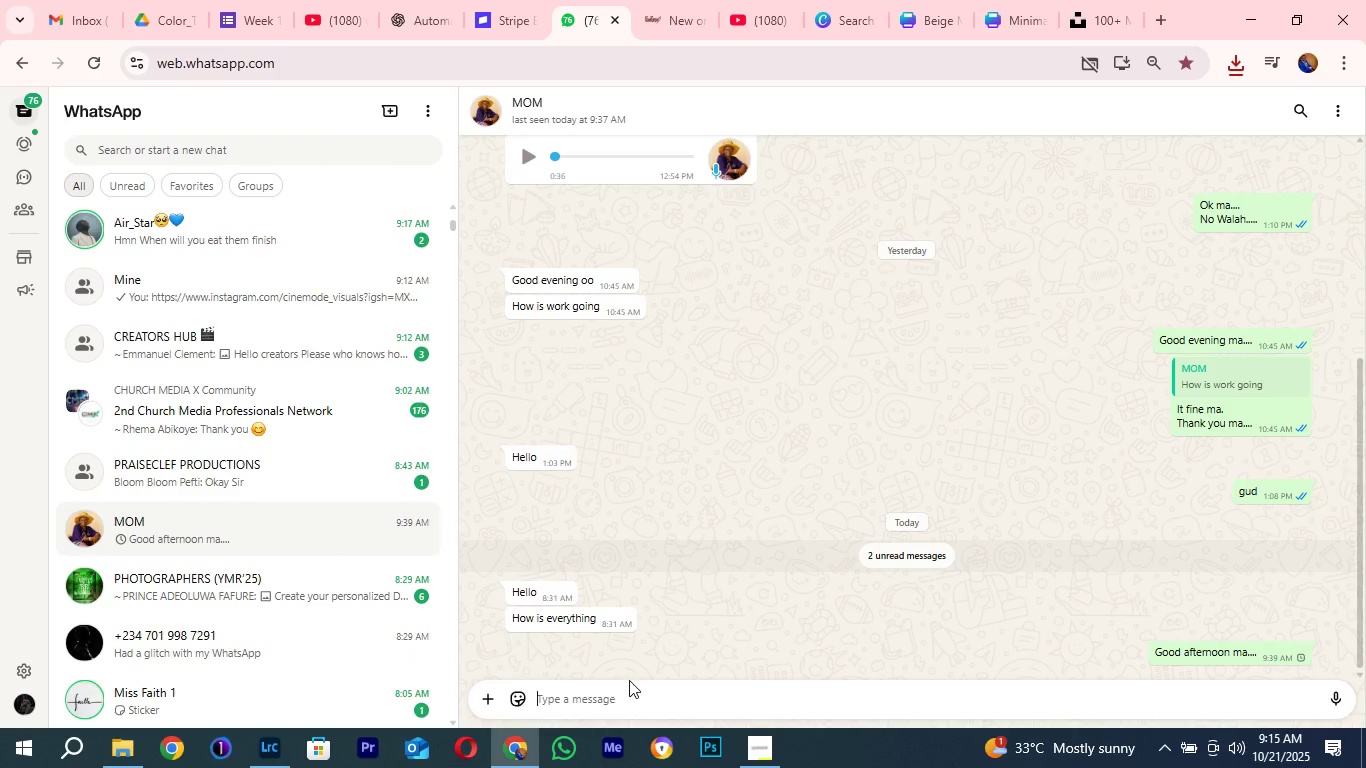 
key(Enter)
 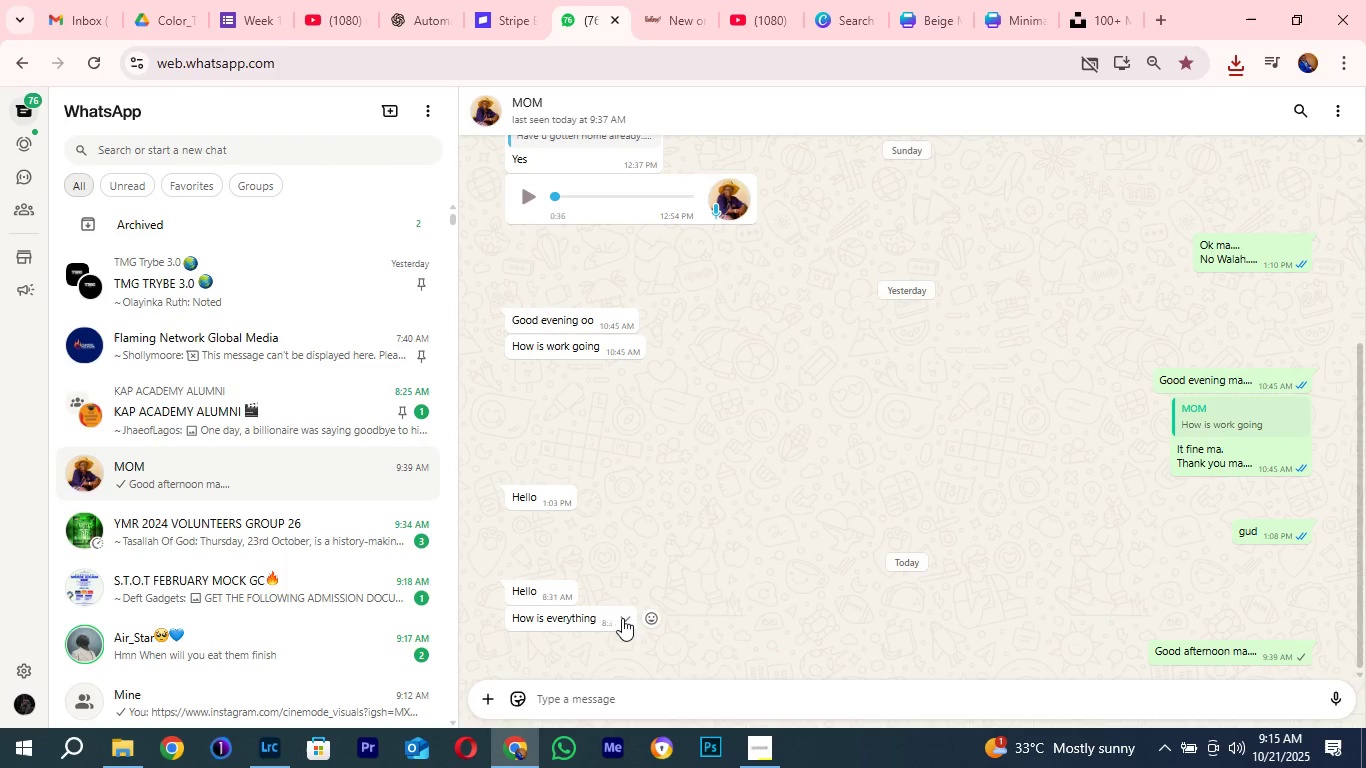 
left_click([622, 618])
 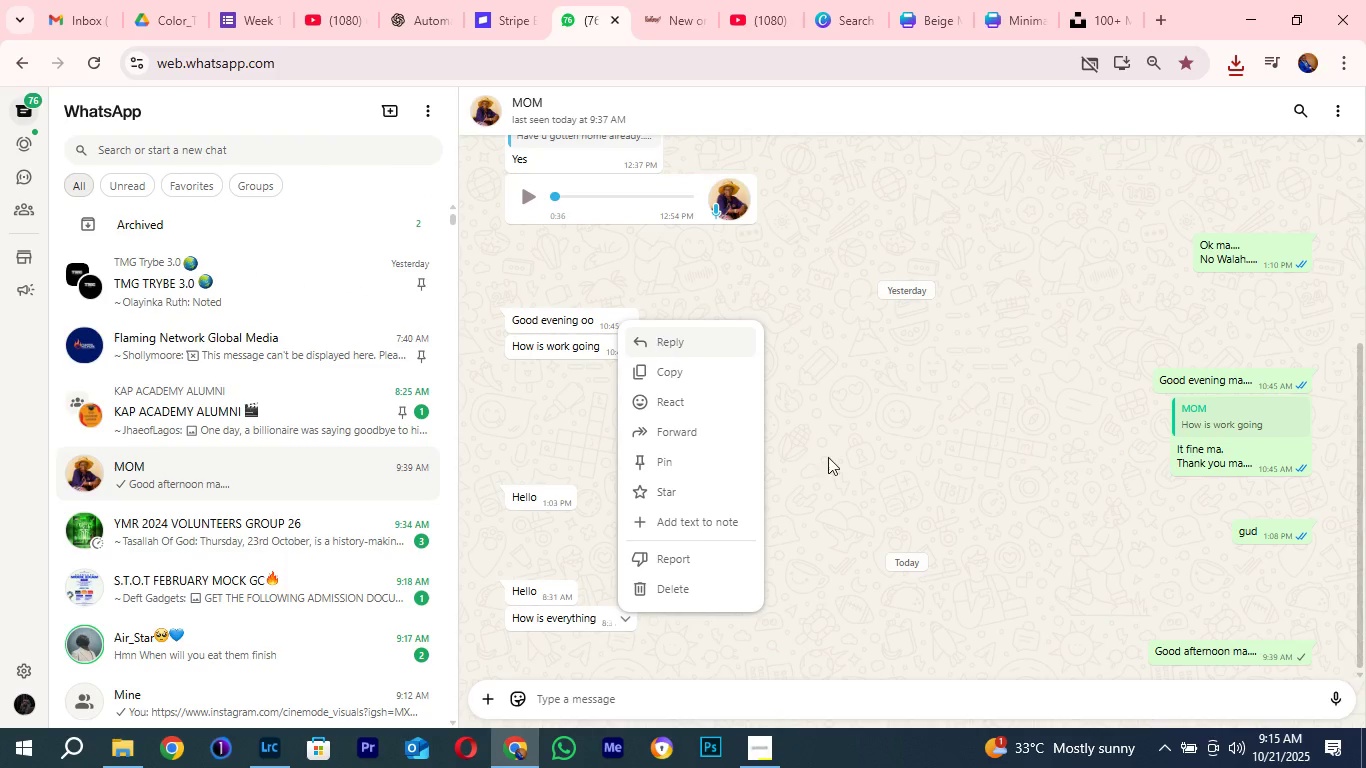 
left_click([660, 341])
 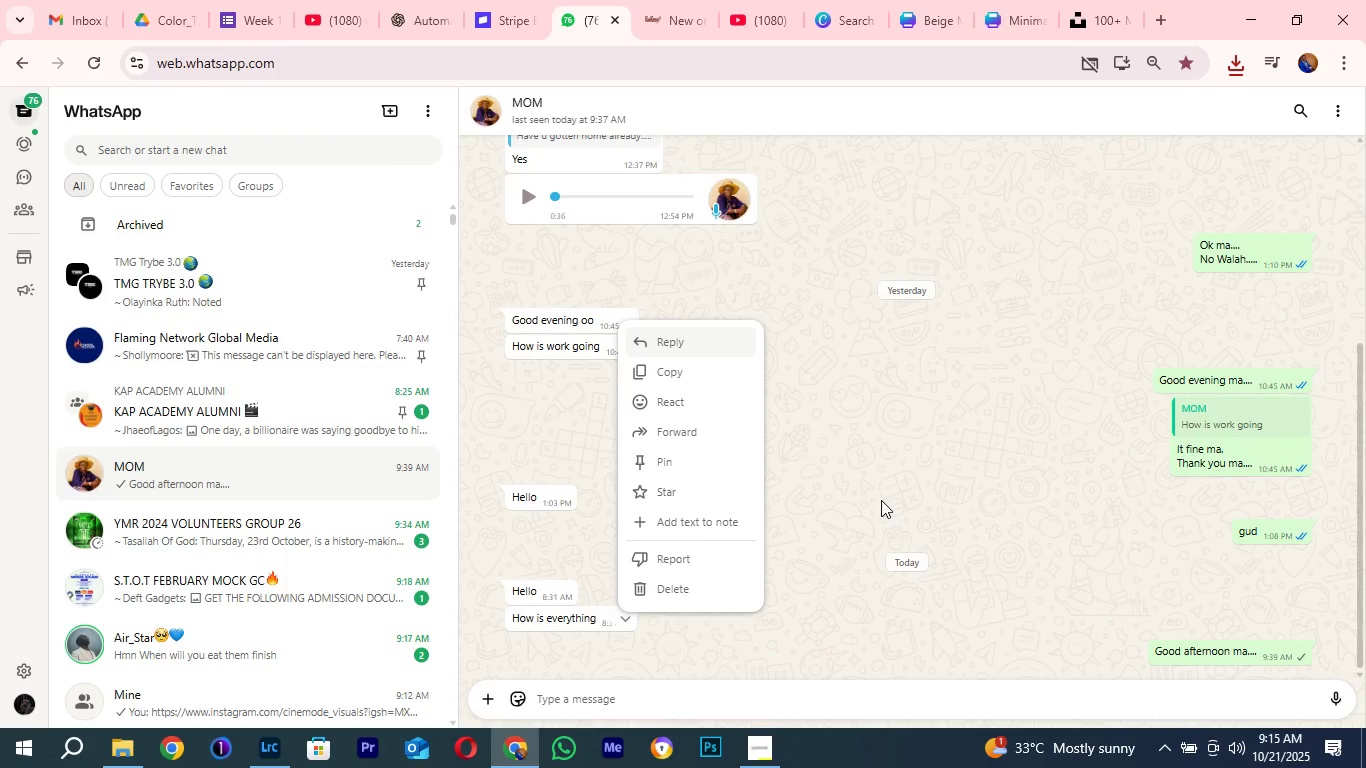 
type(Fine ma )
 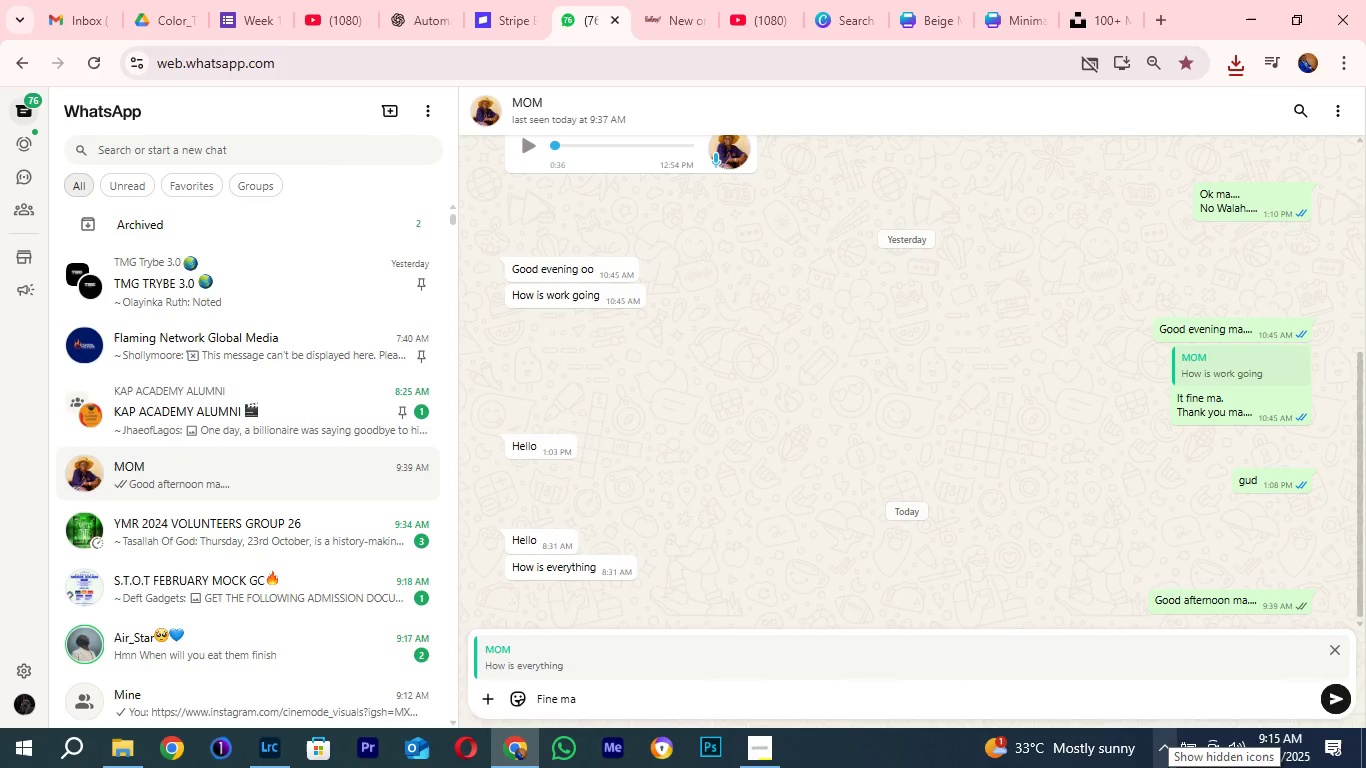 
key(Backspace)
 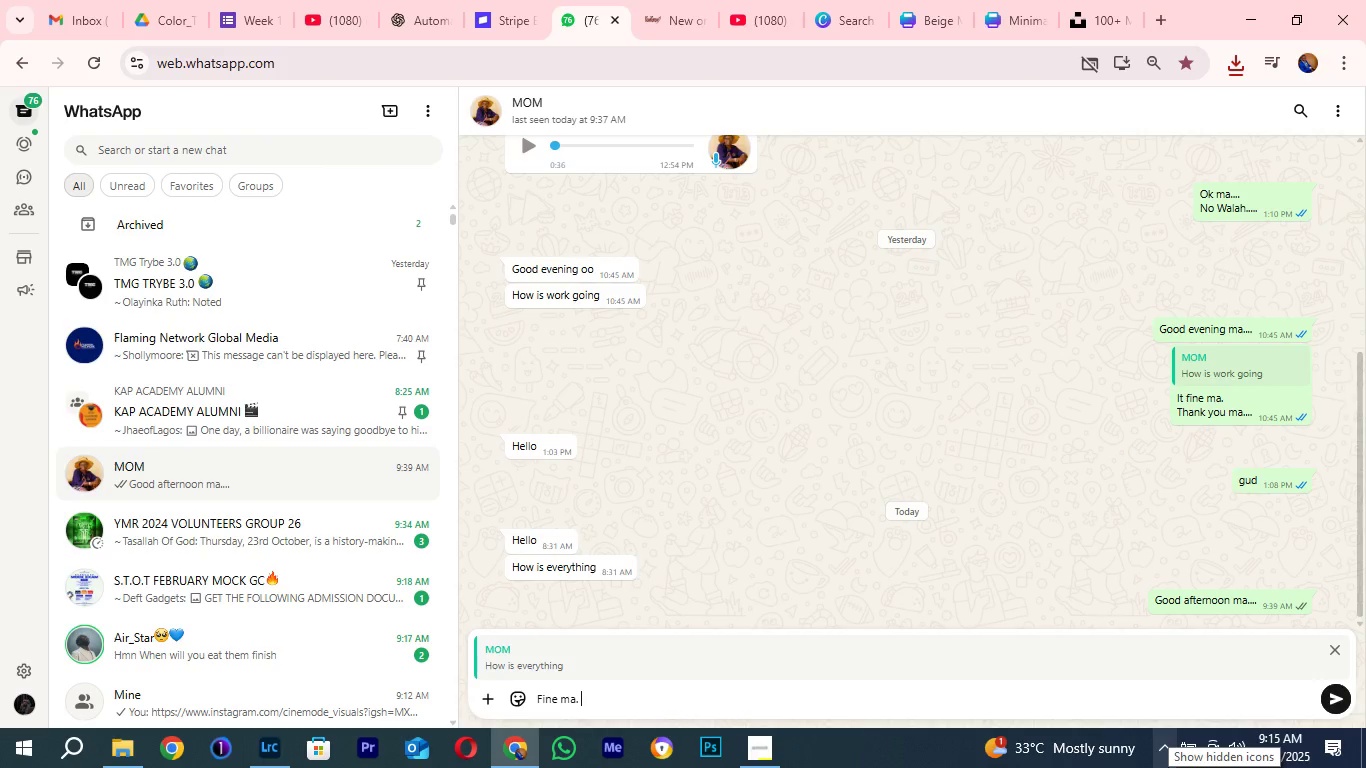 
key(Period)
 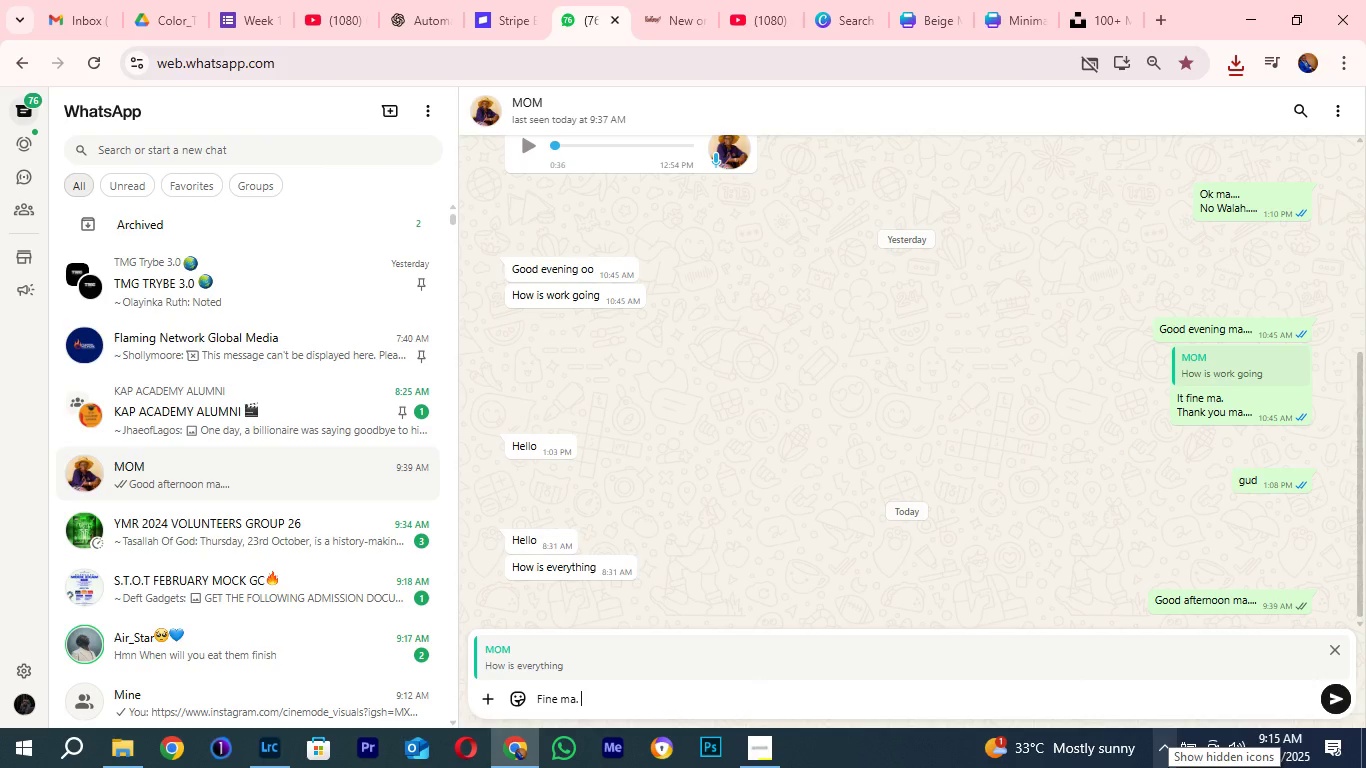 
key(Space)
 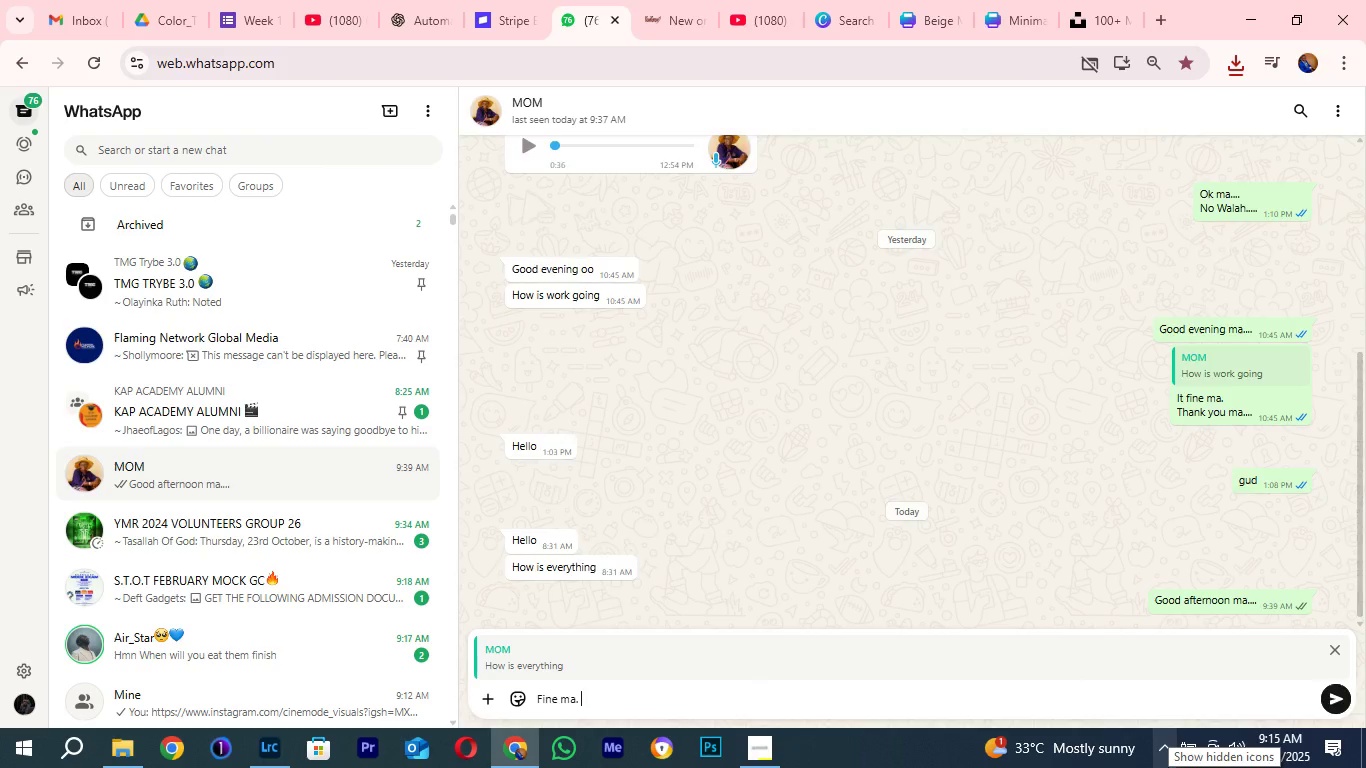 
key(Enter)
 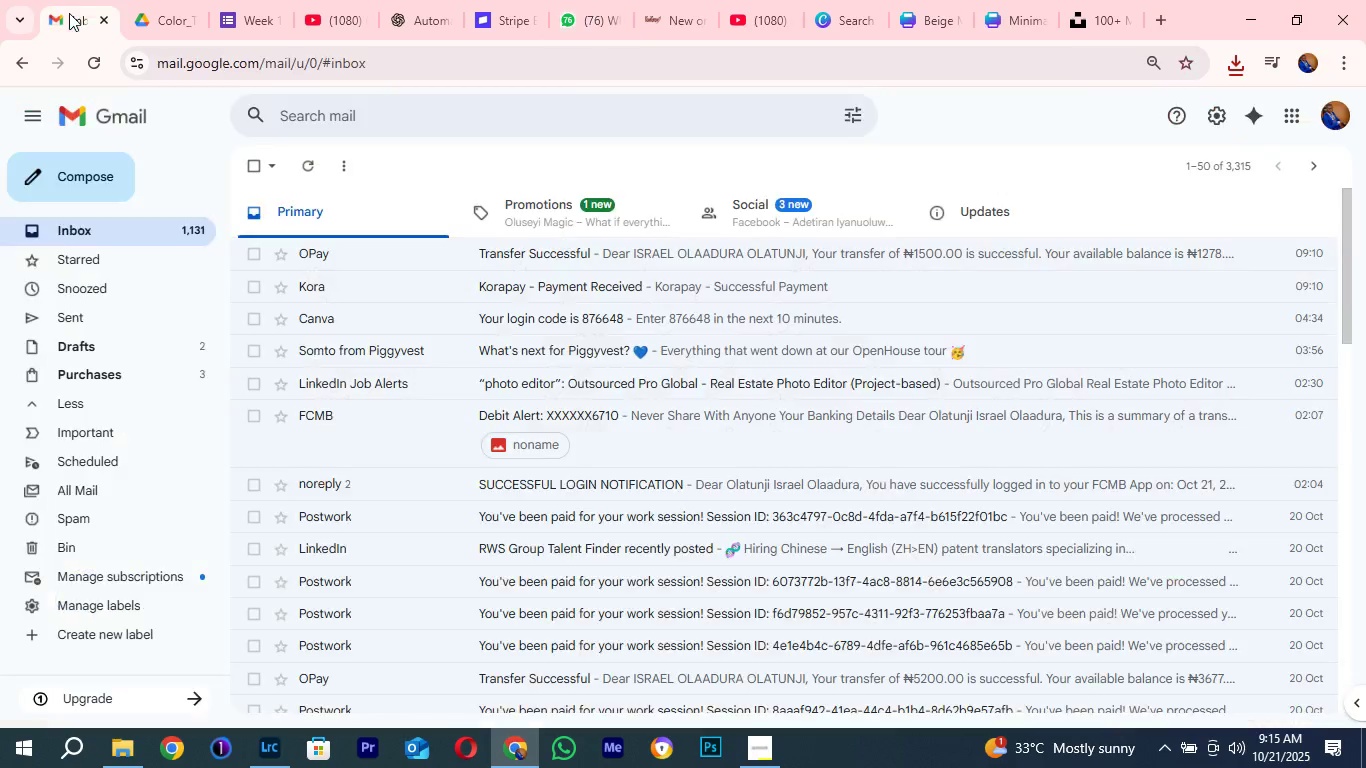 
left_click([69, 13])
 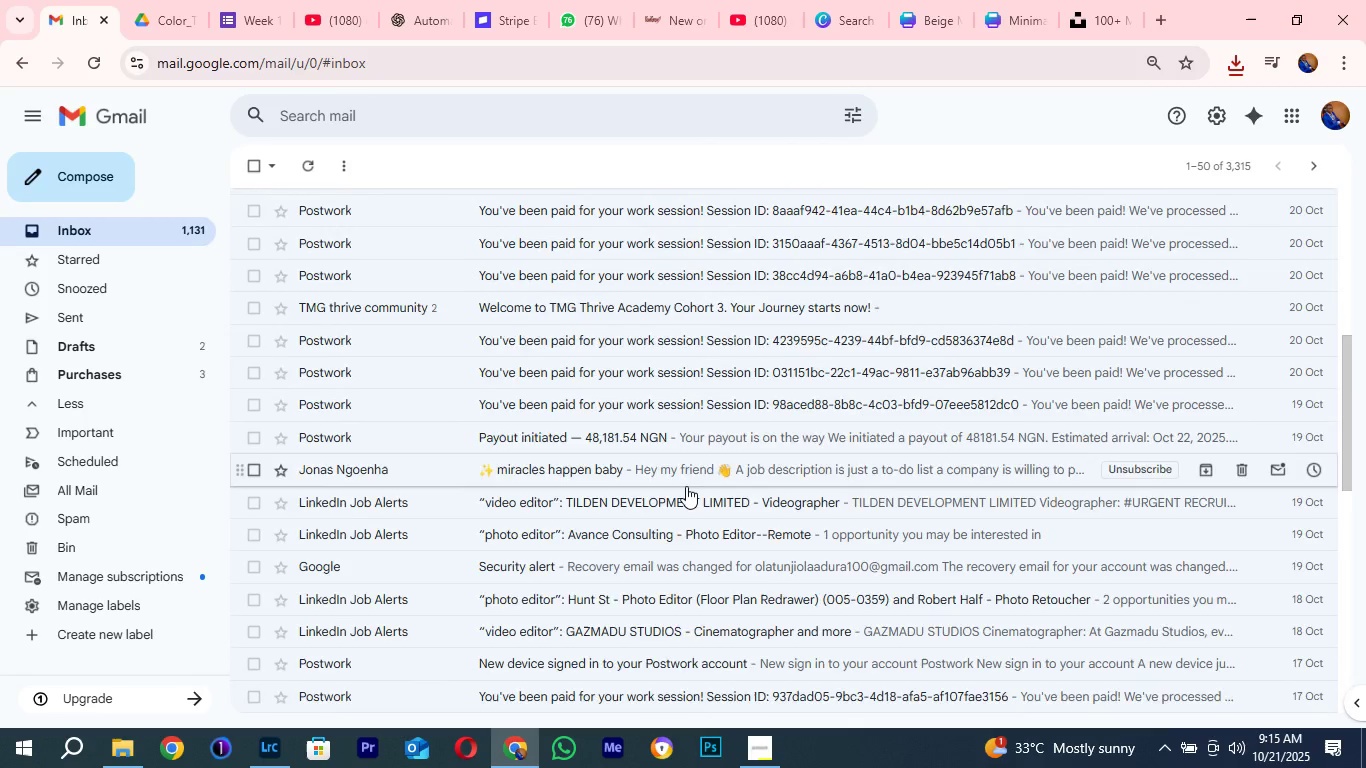 
scroll: coordinate [686, 486], scroll_direction: up, amount: 8.0
 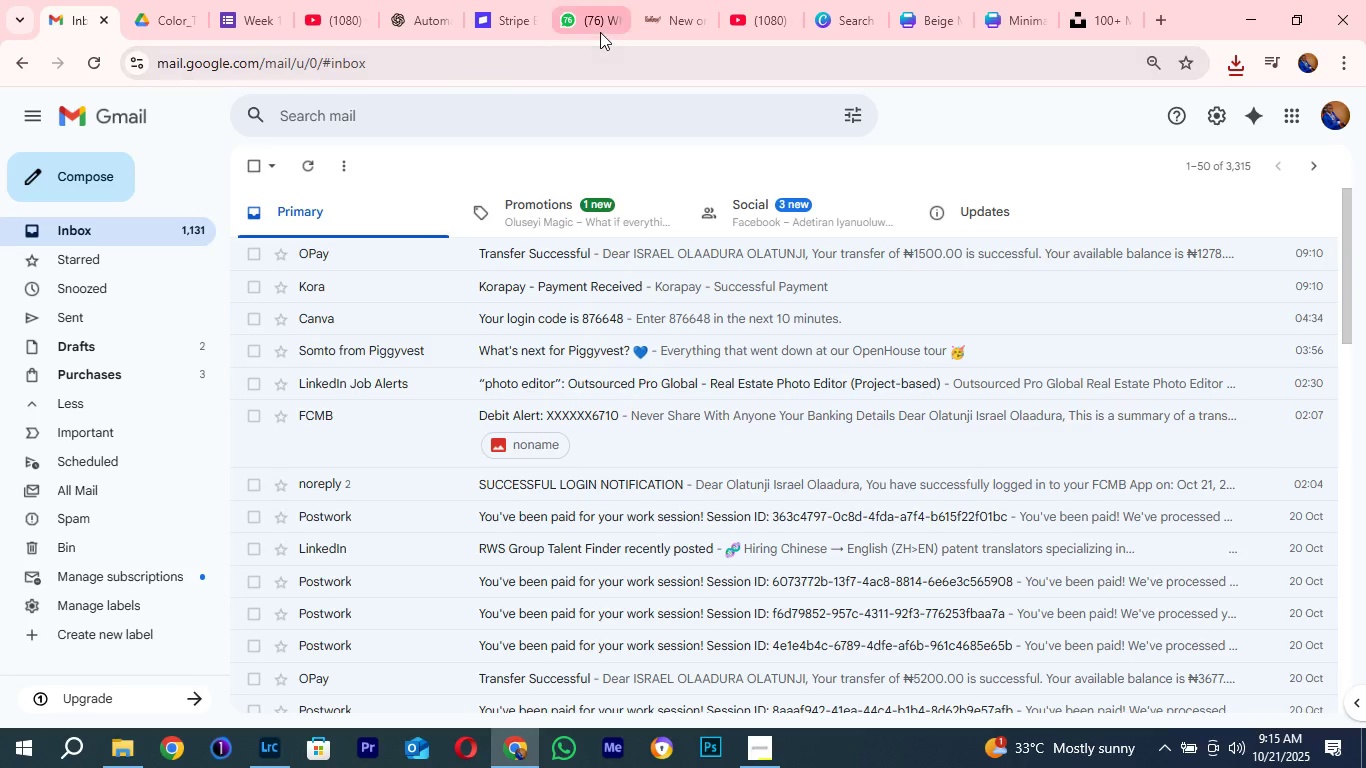 
left_click([600, 31])
 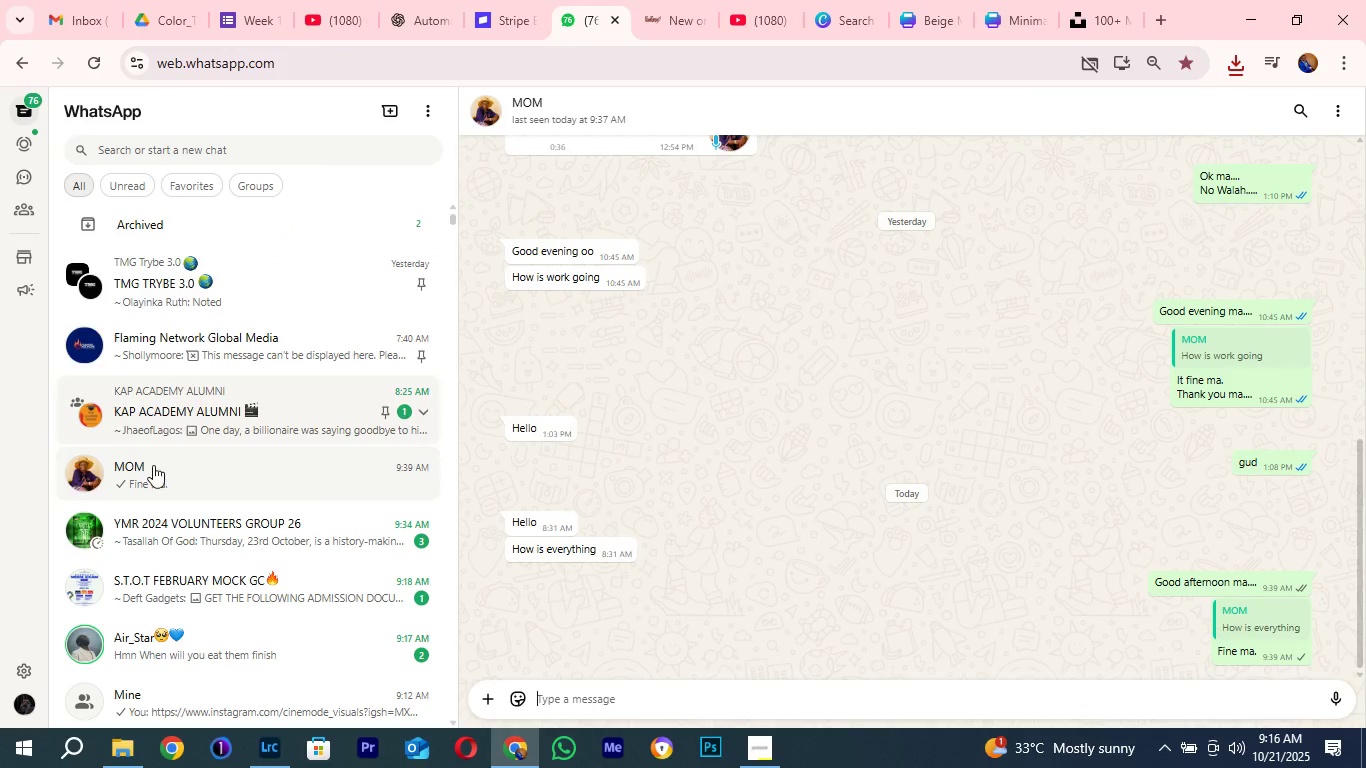 
scroll: coordinate [158, 620], scroll_direction: down, amount: 8.0
 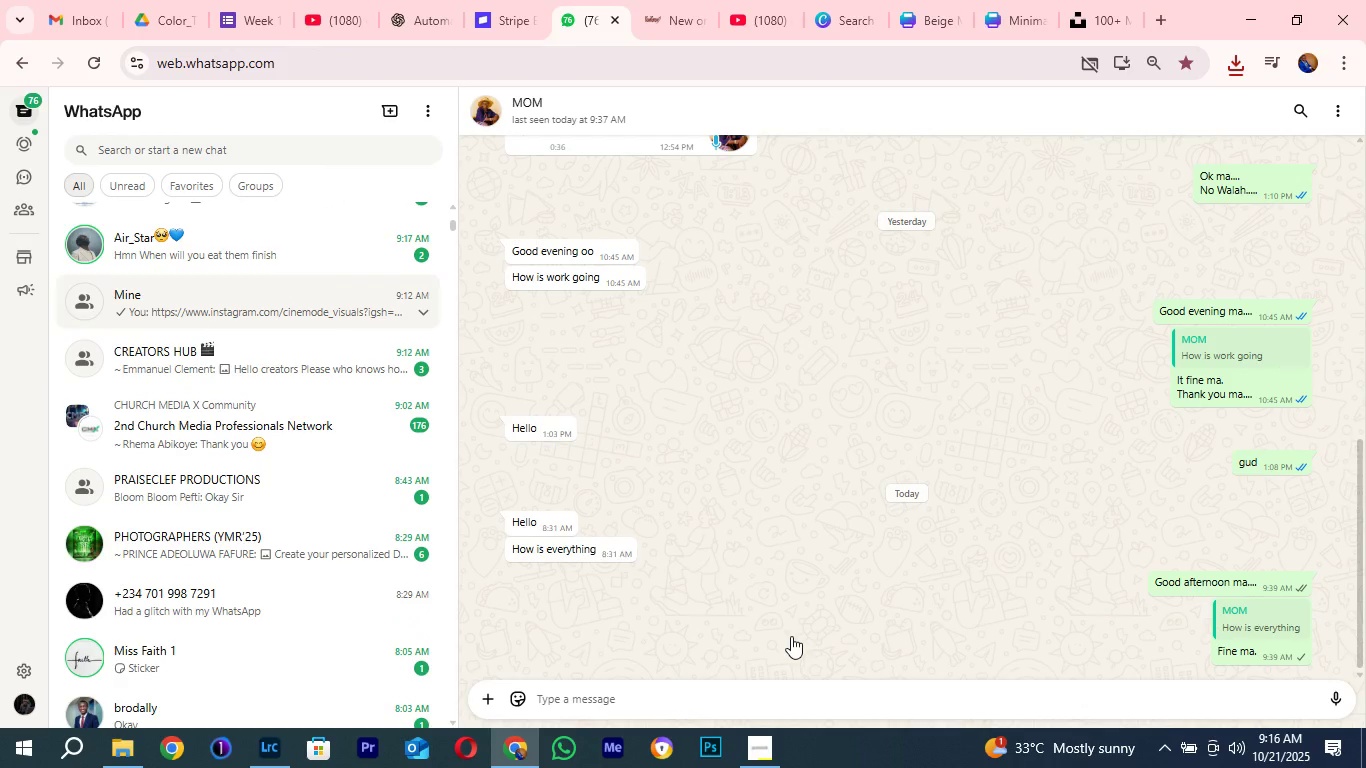 
left_click([176, 302])
 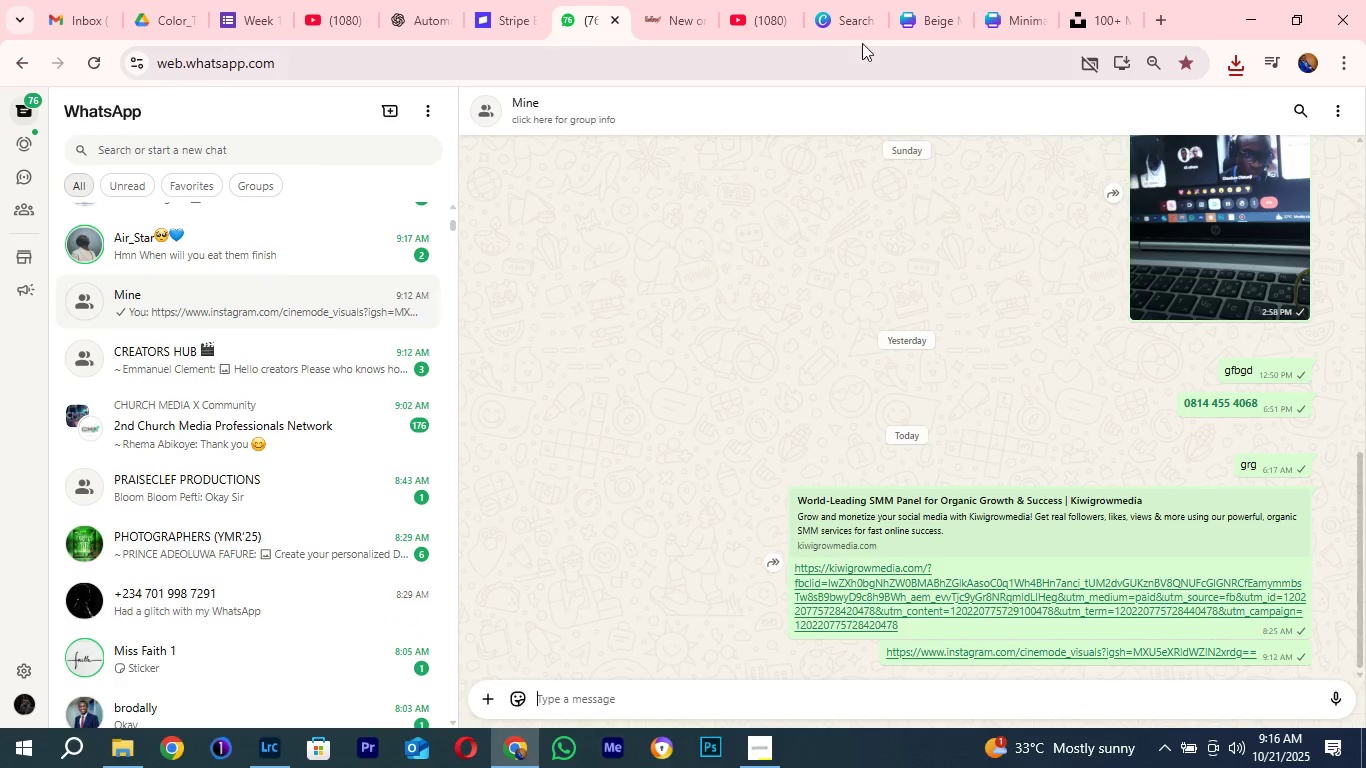 
scroll: coordinate [647, 348], scroll_direction: down, amount: 3.0
 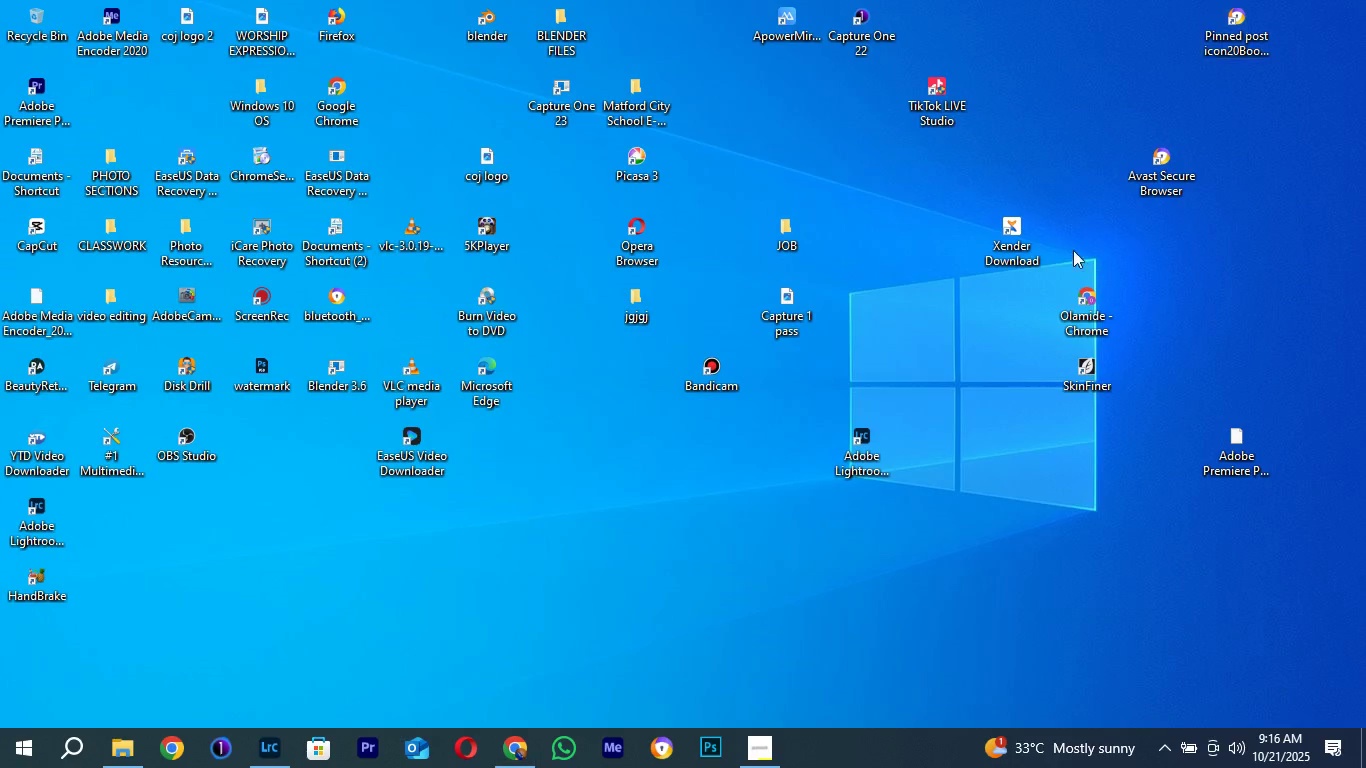 
left_click([1260, 5])
 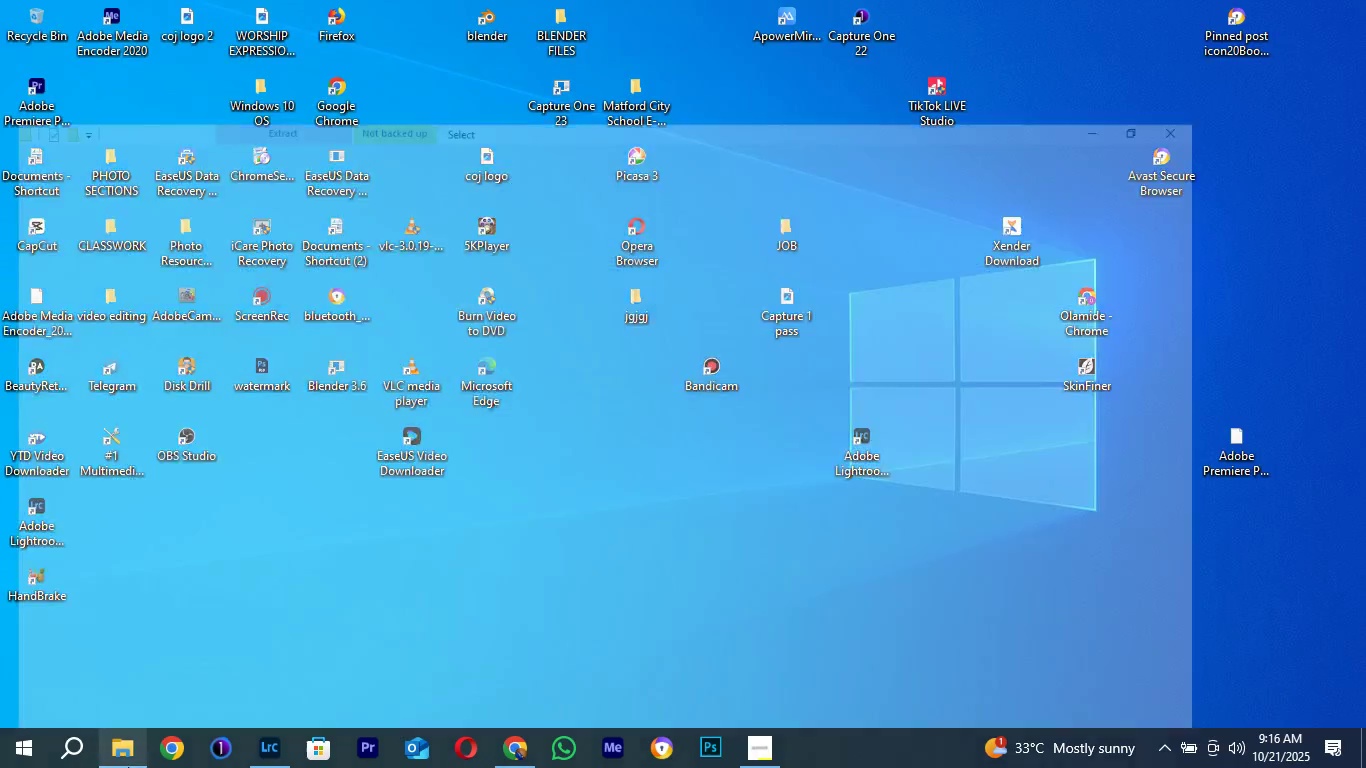 
left_click([128, 767])
 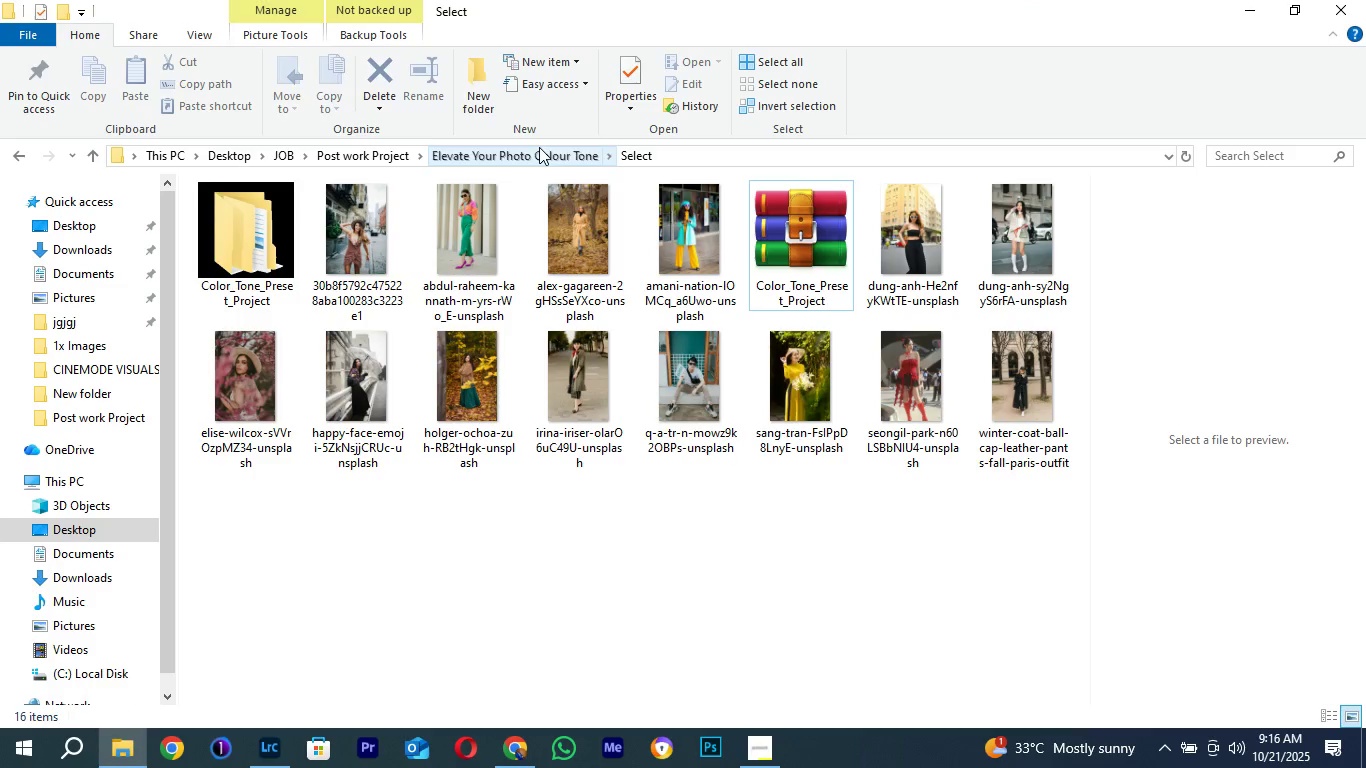 
left_click([539, 147])
 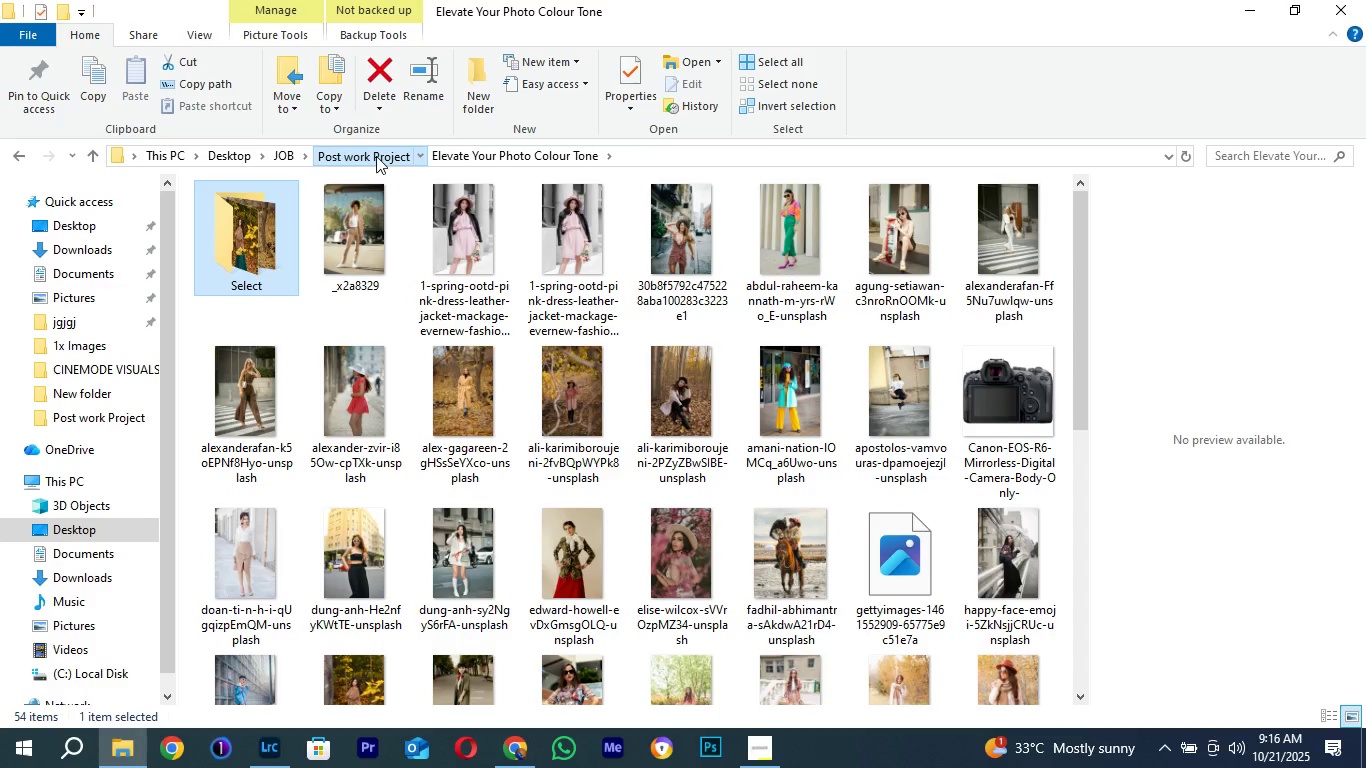 
left_click([376, 156])
 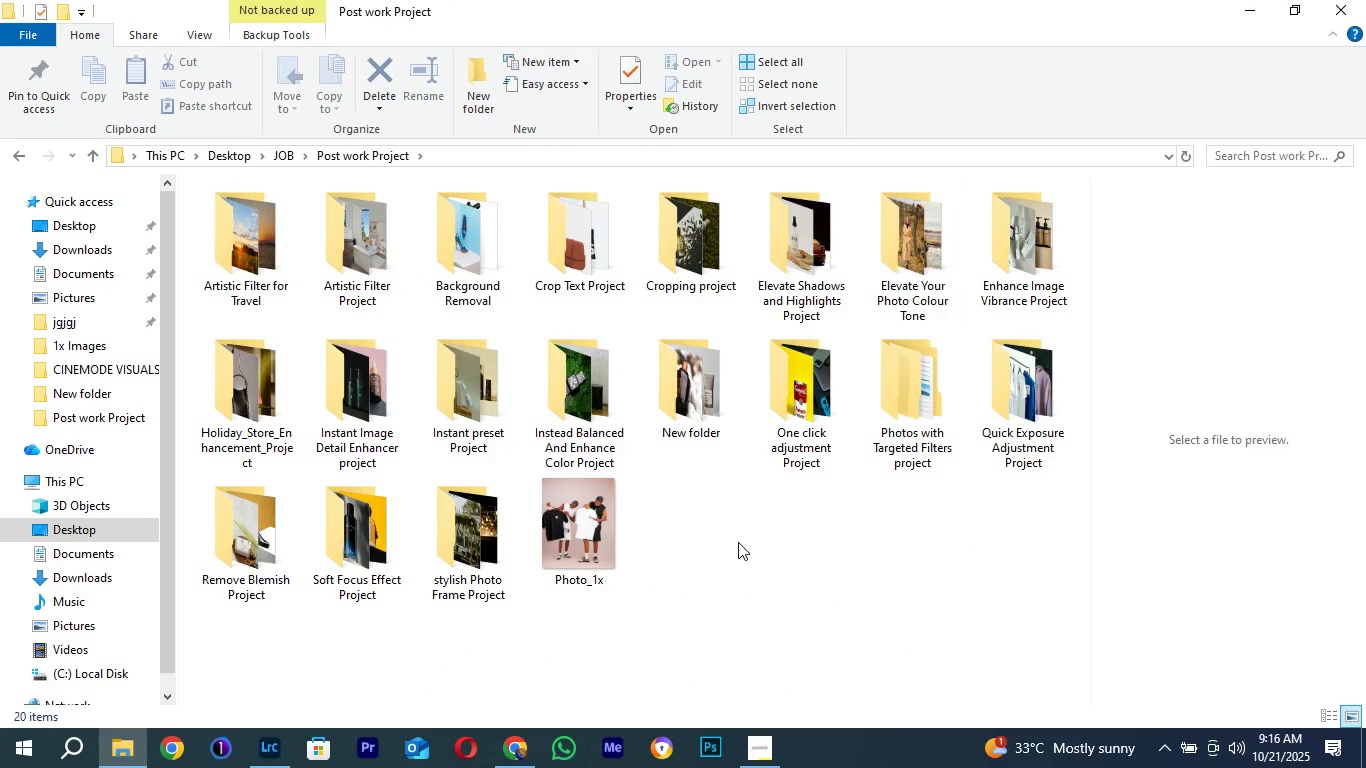 
left_click([743, 542])